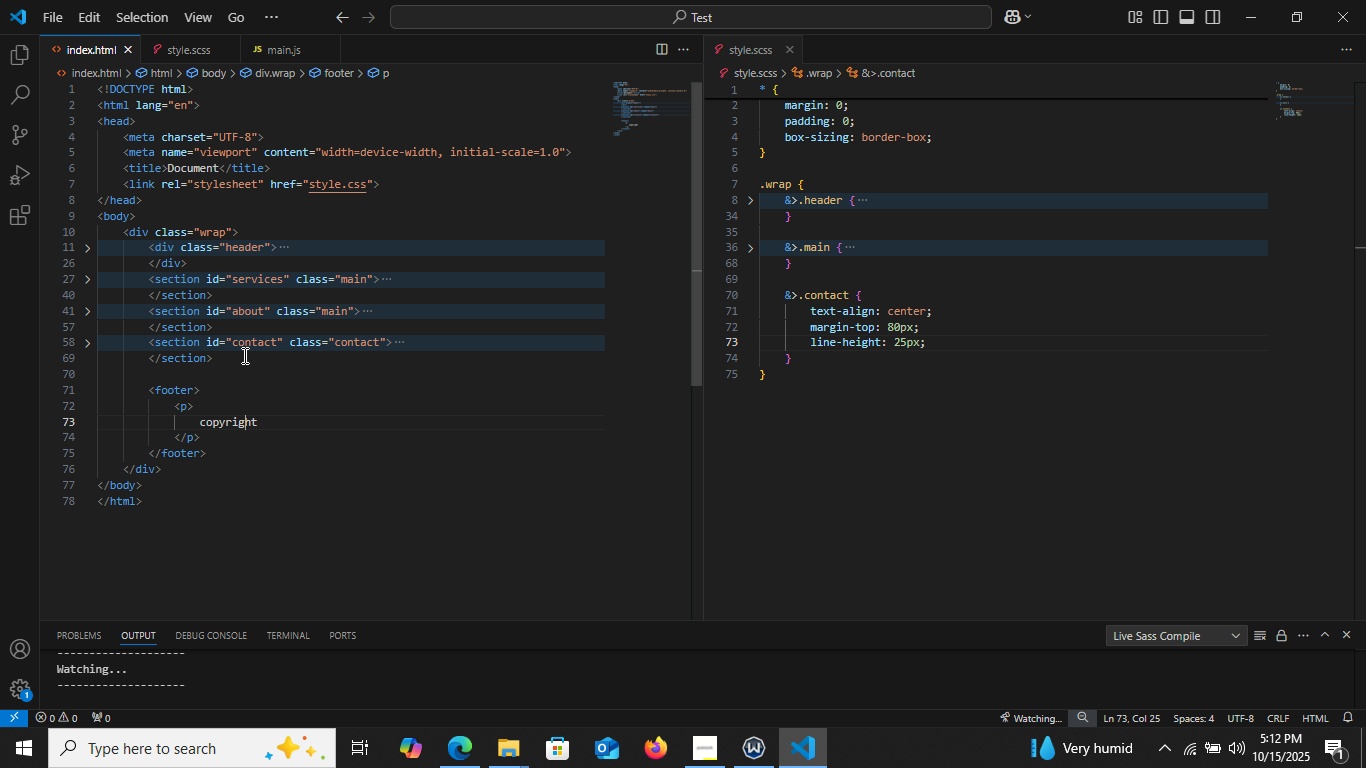 
key(ArrowLeft)
 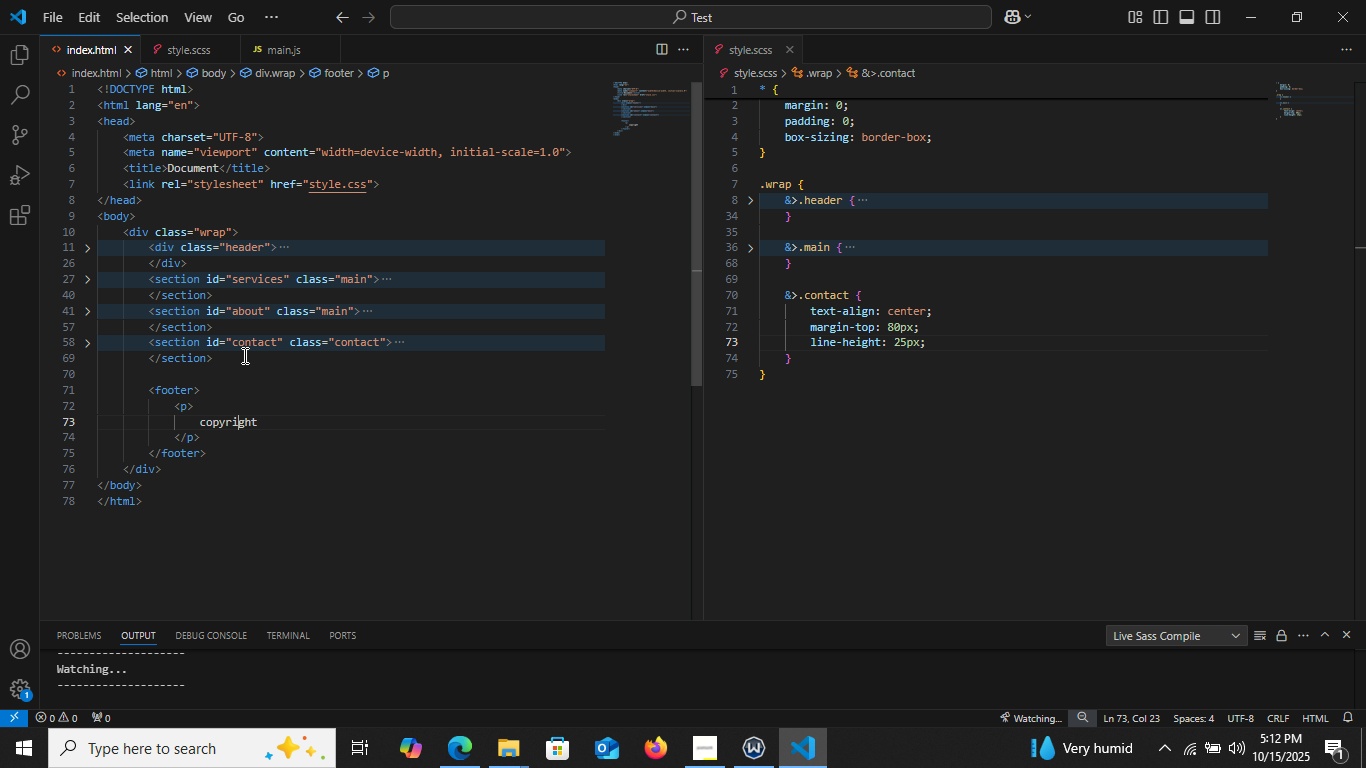 
key(ArrowLeft)
 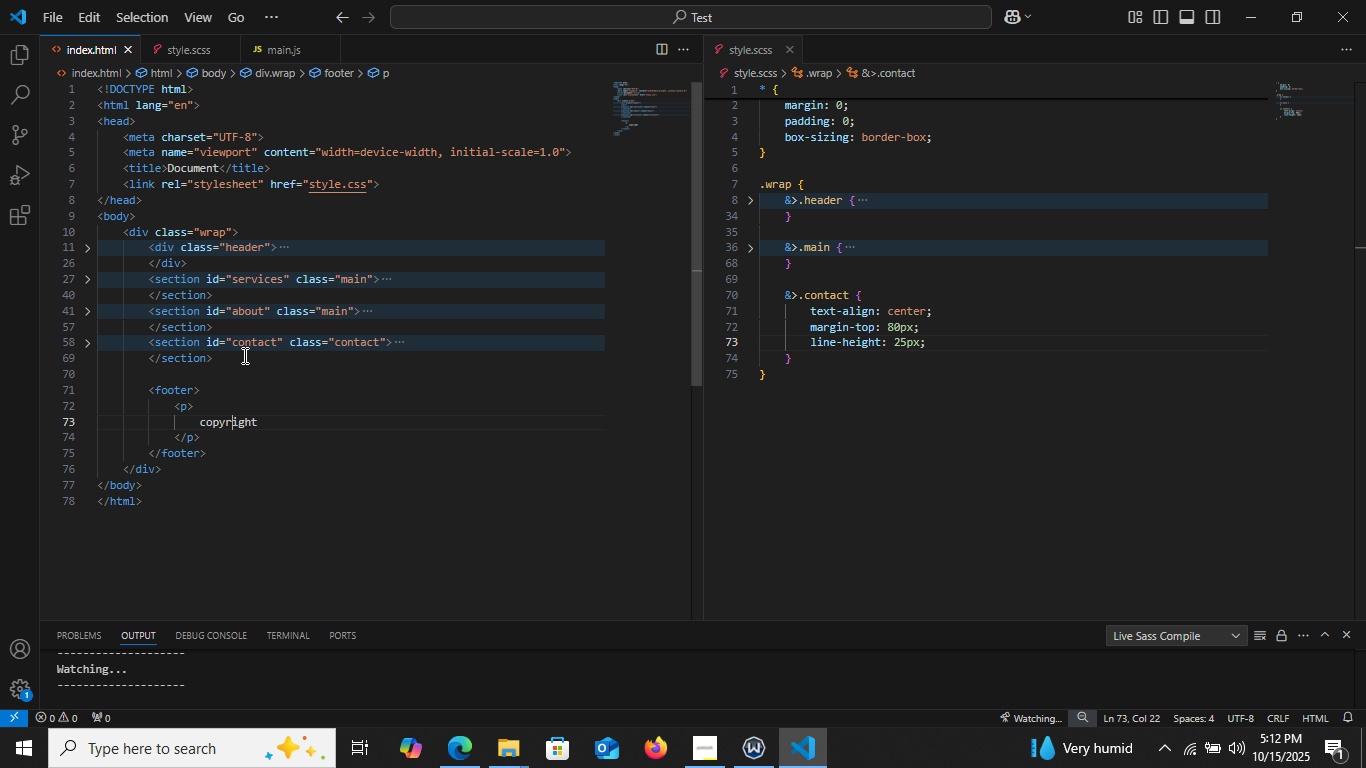 
key(ArrowLeft)
 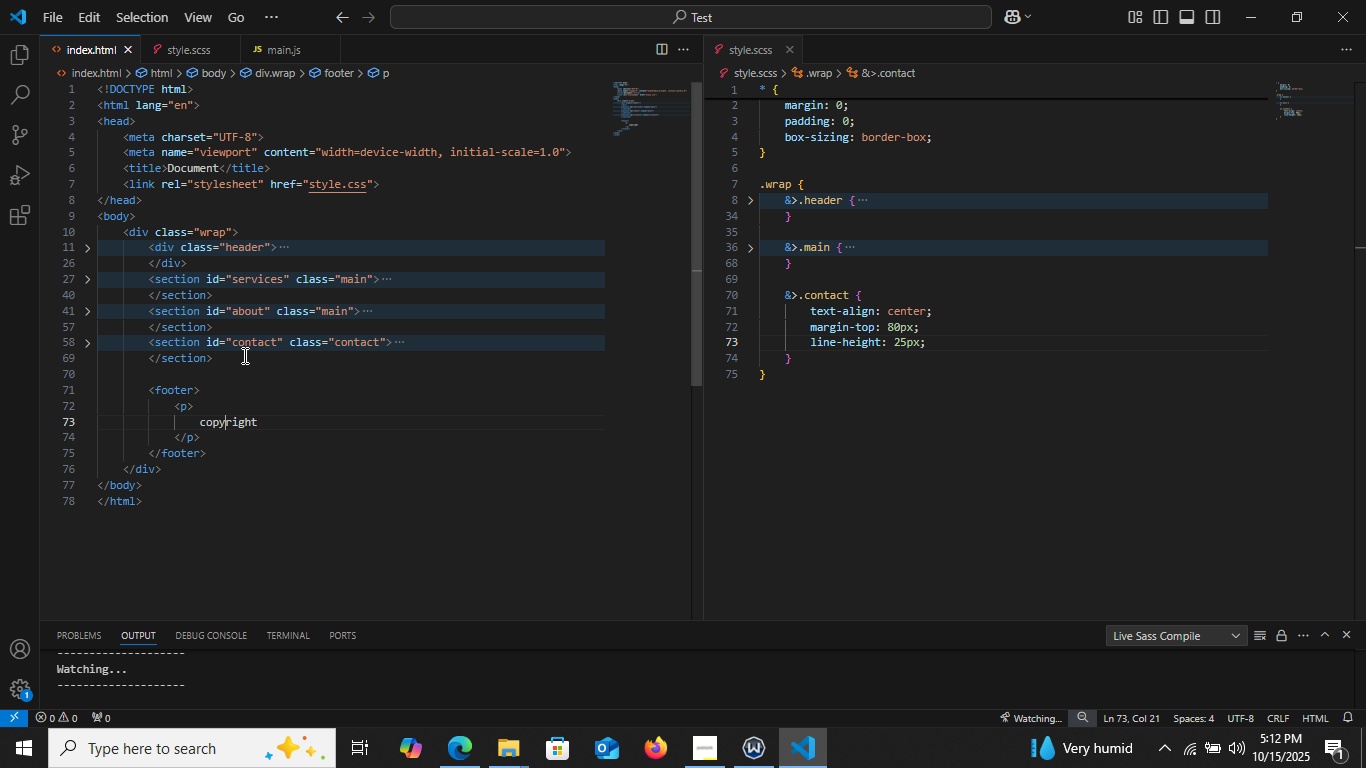 
key(ArrowLeft)
 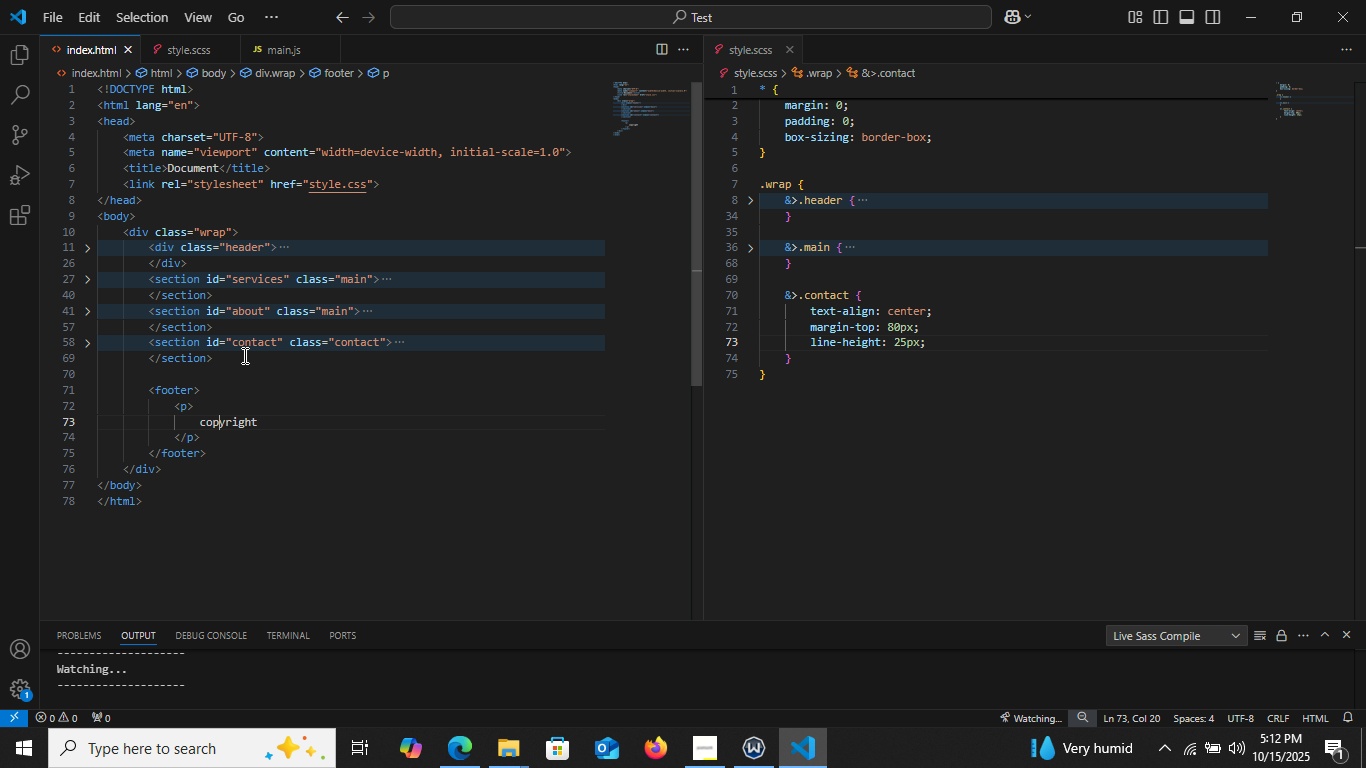 
key(ArrowLeft)
 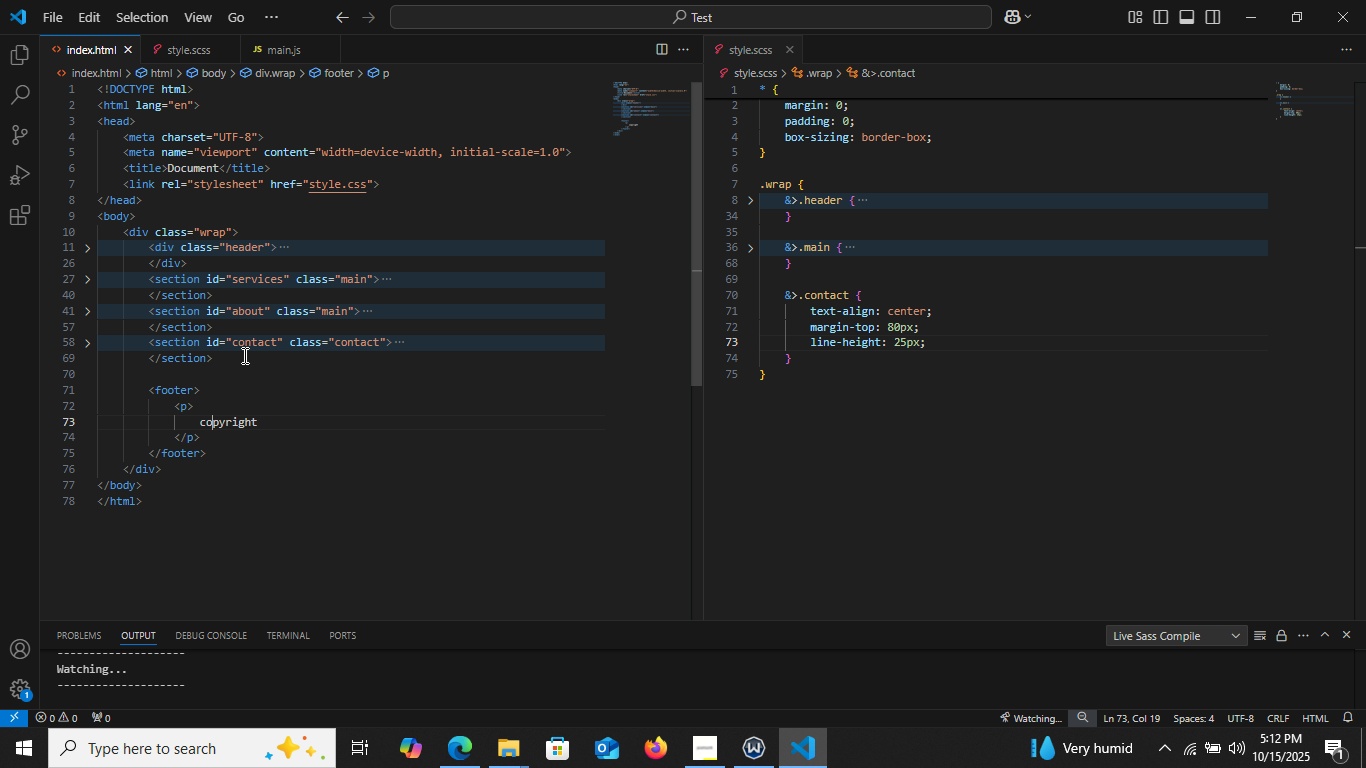 
key(ArrowLeft)
 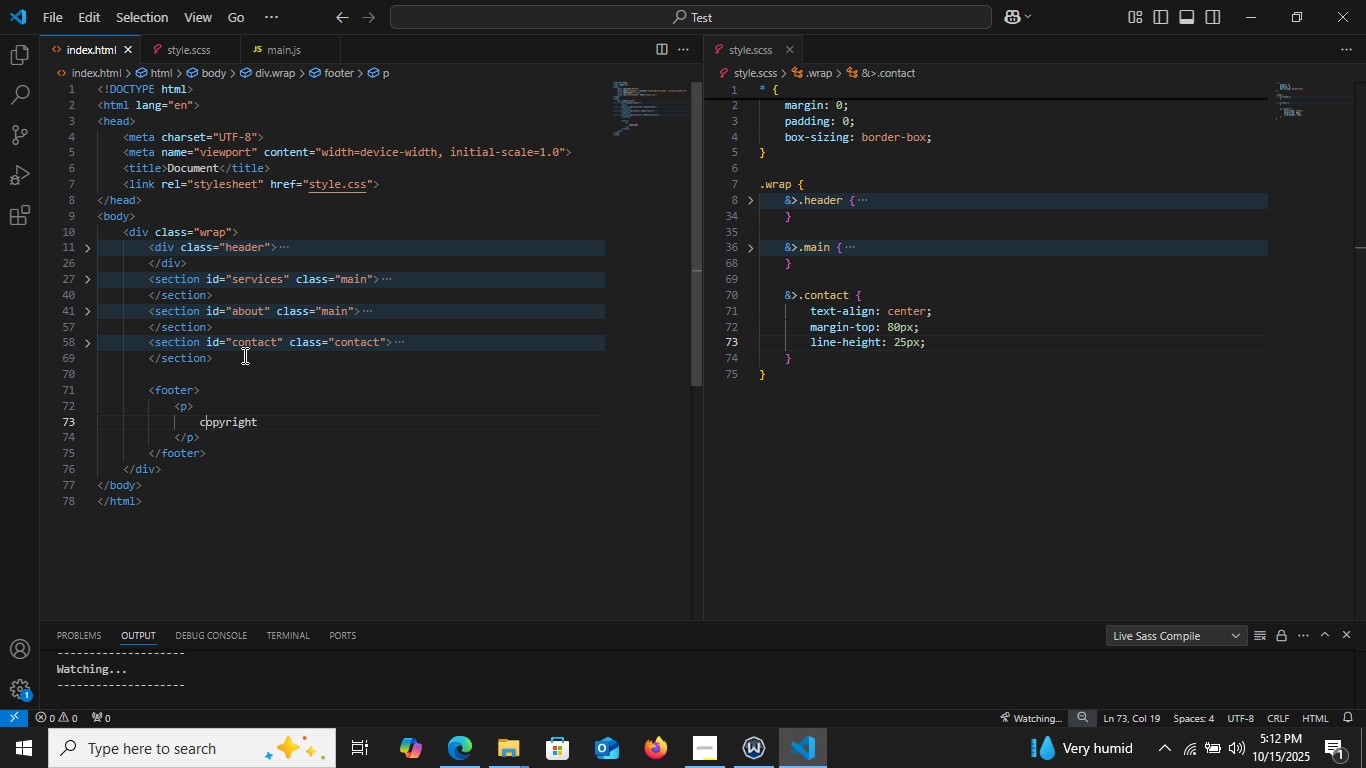 
key(ArrowLeft)
 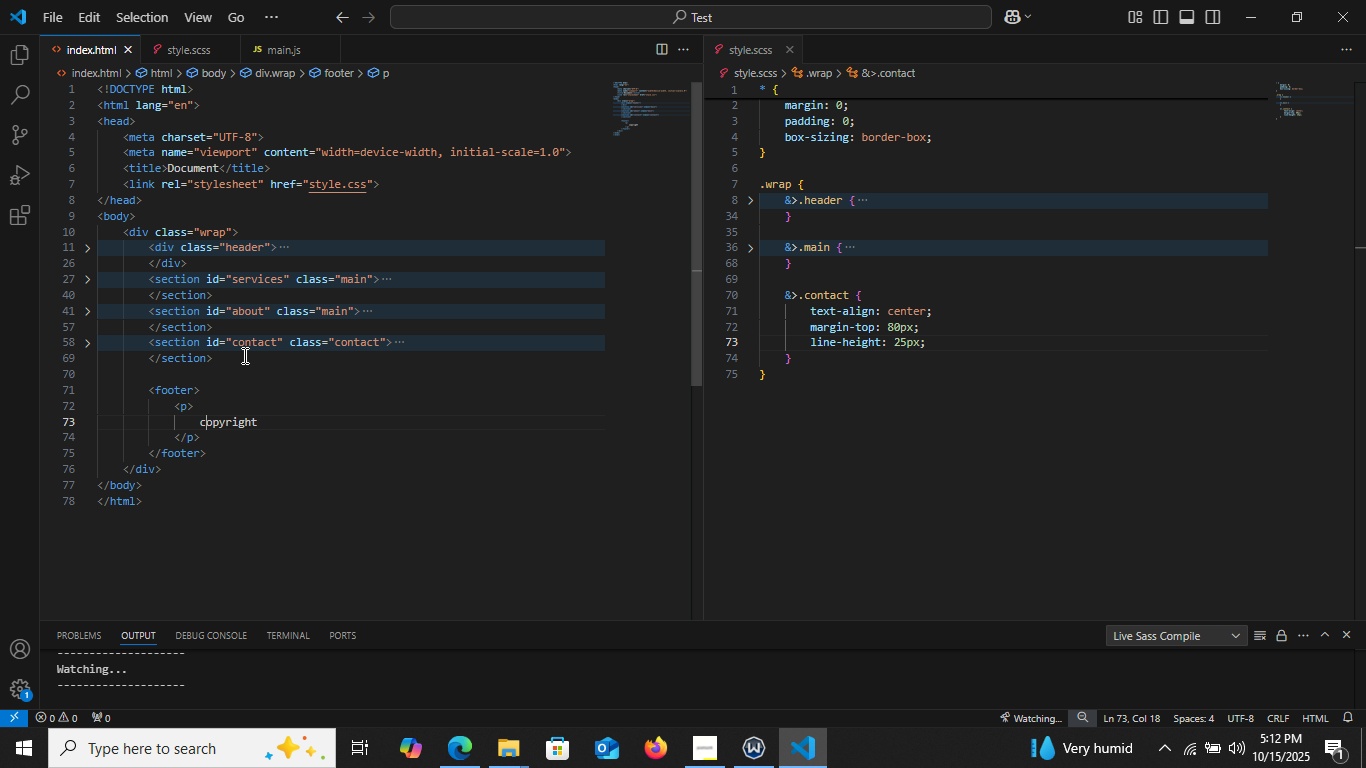 
key(ArrowLeft)
 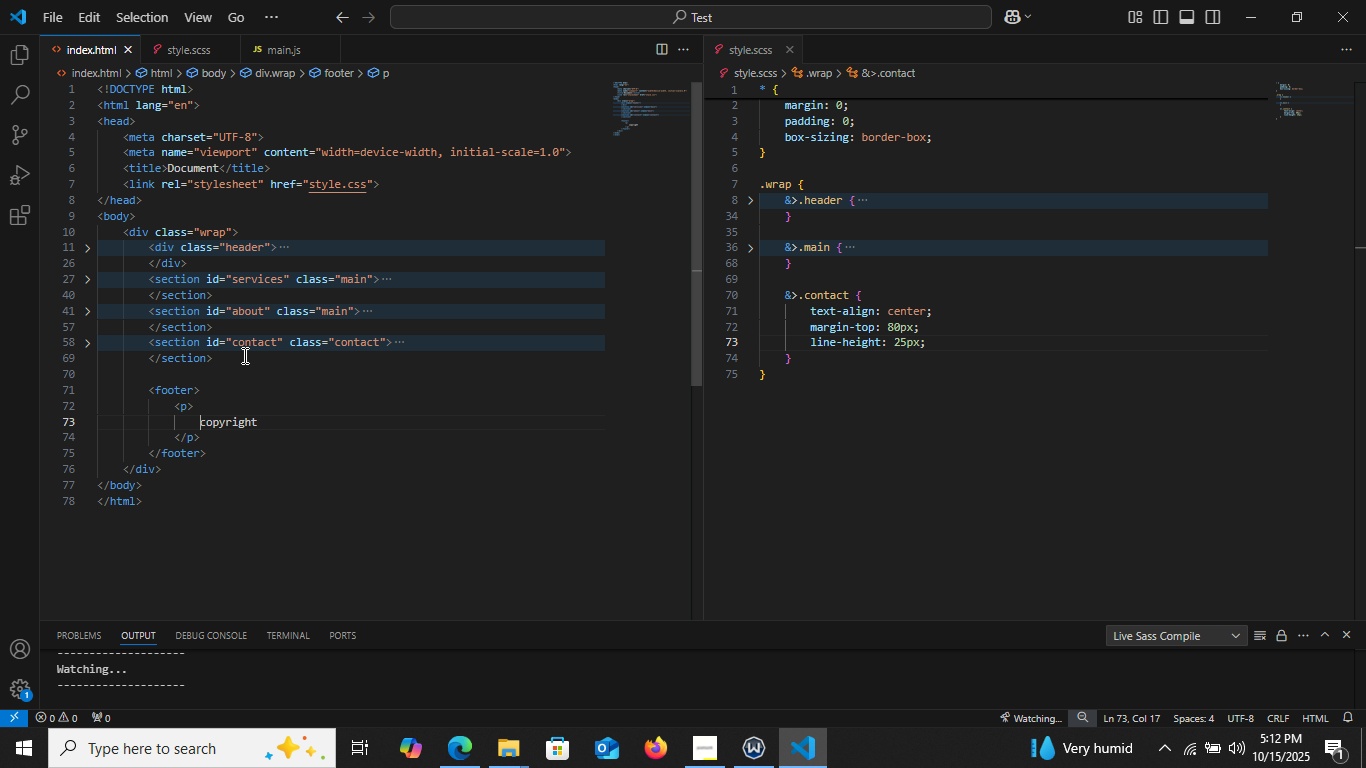 
type(All )
 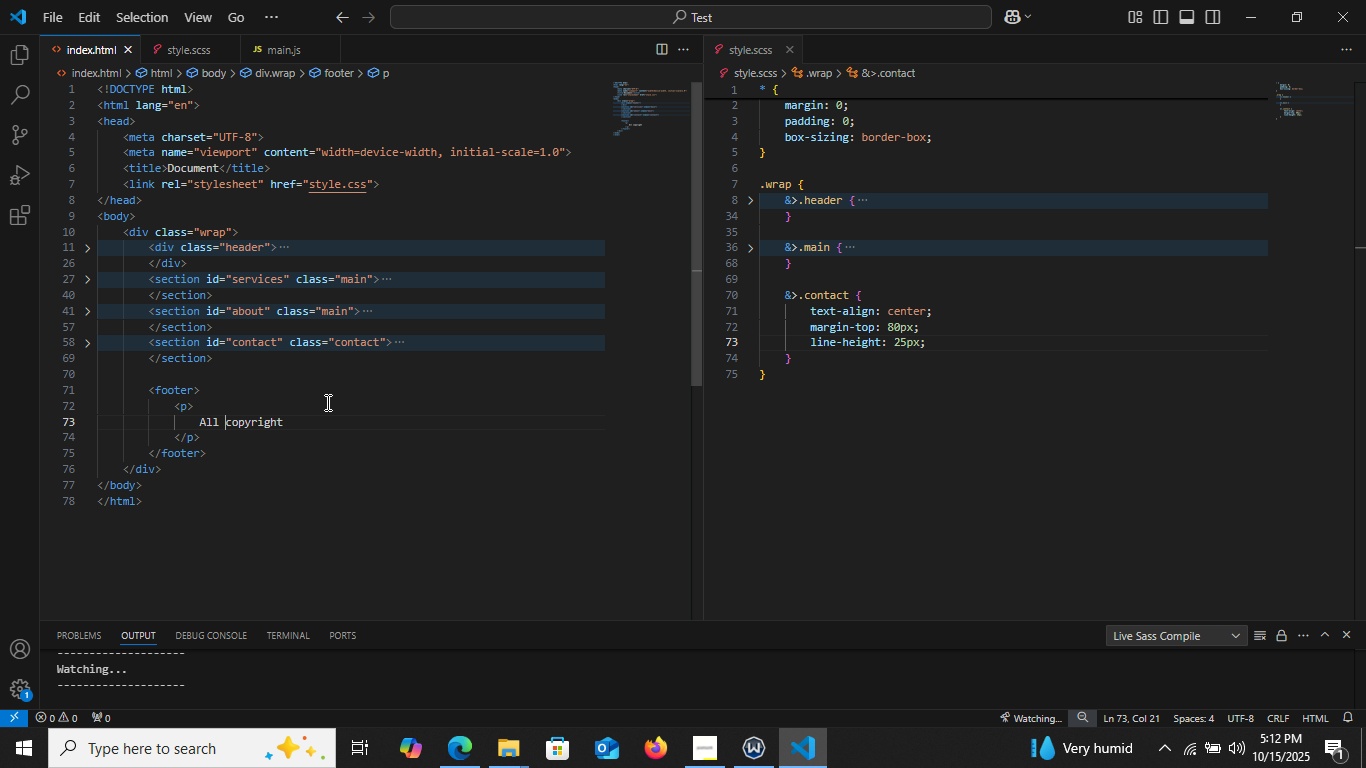 
left_click([312, 416])
 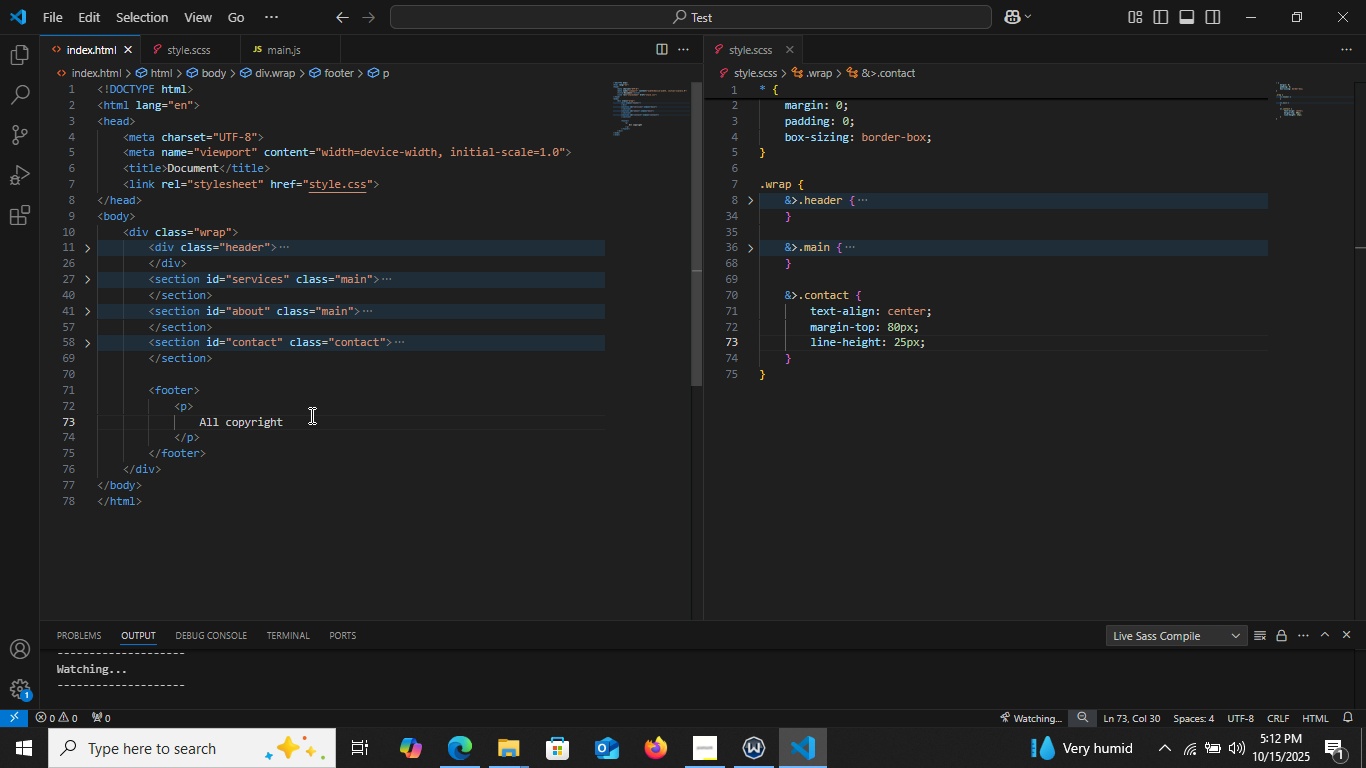 
type( reseverd span)
 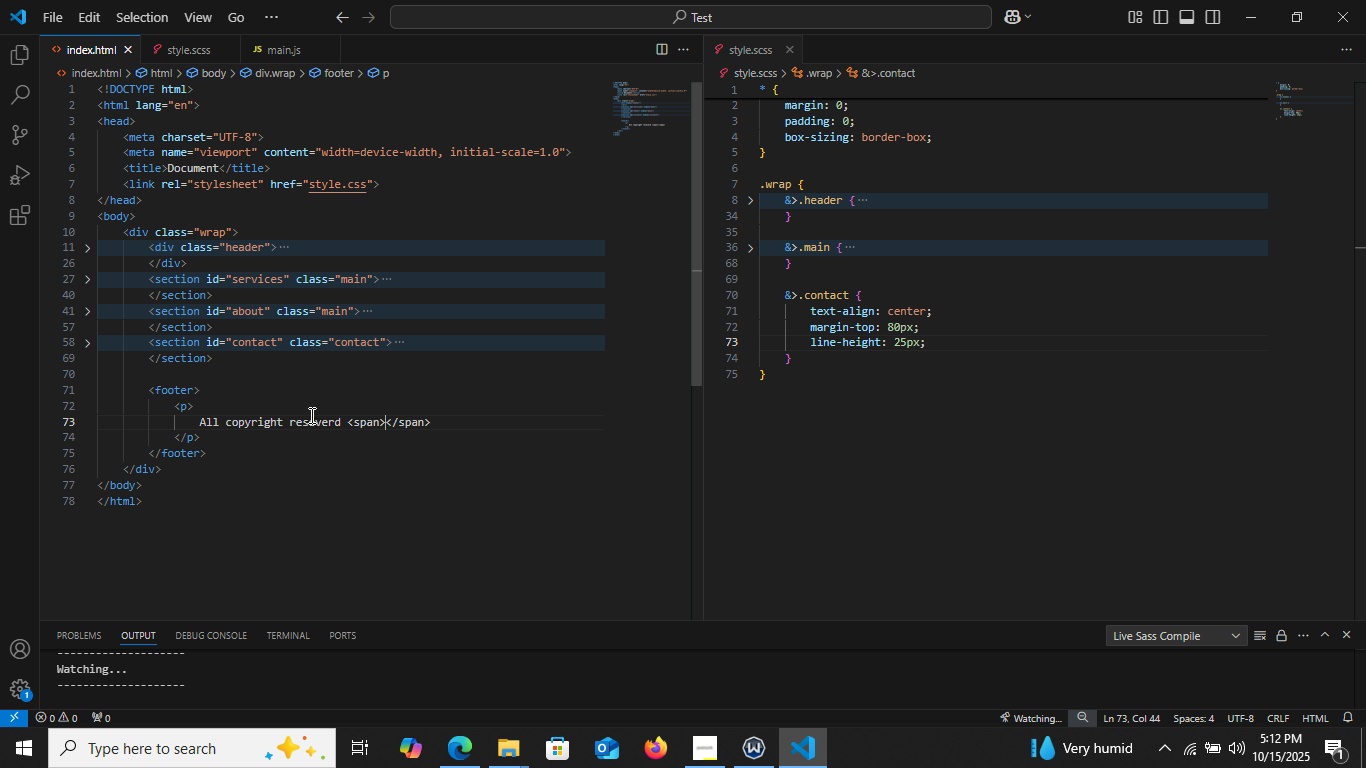 
key(Enter)
 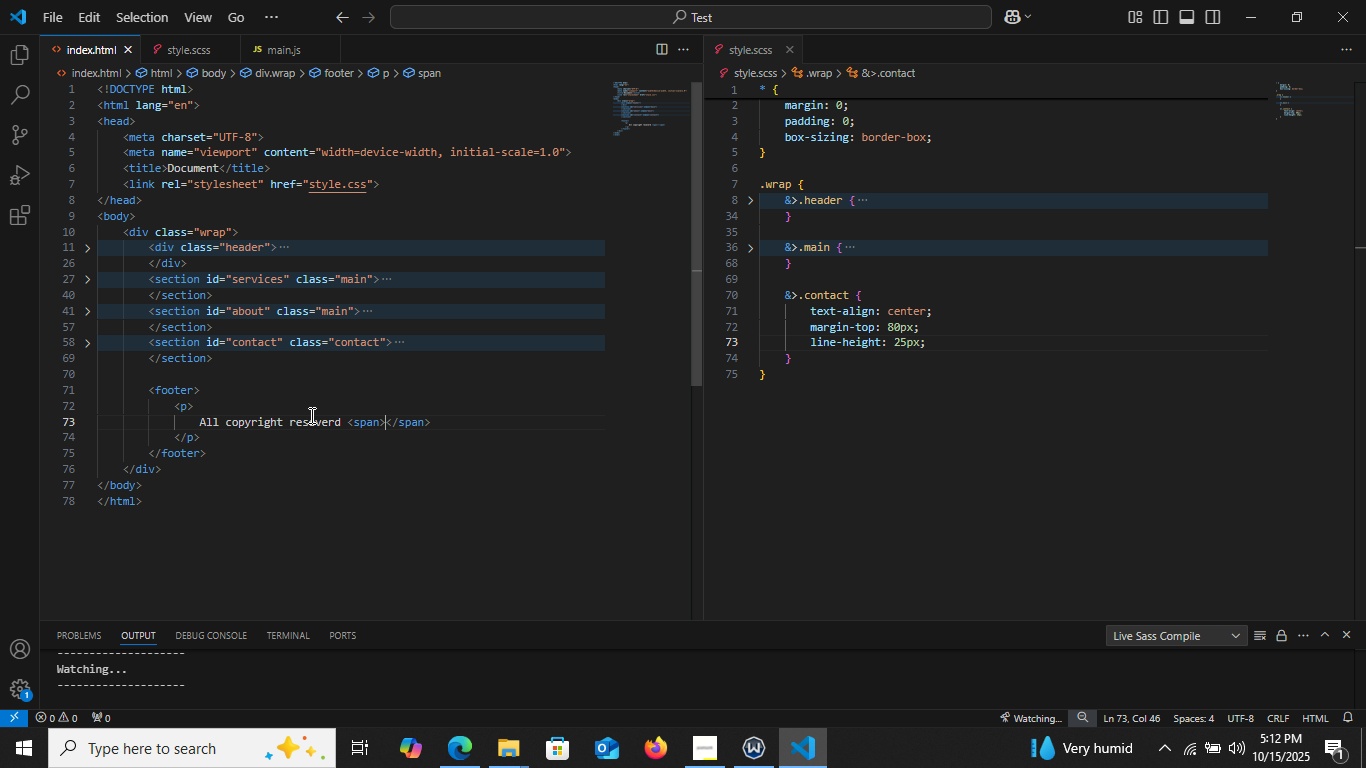 
key(ArrowLeft)
 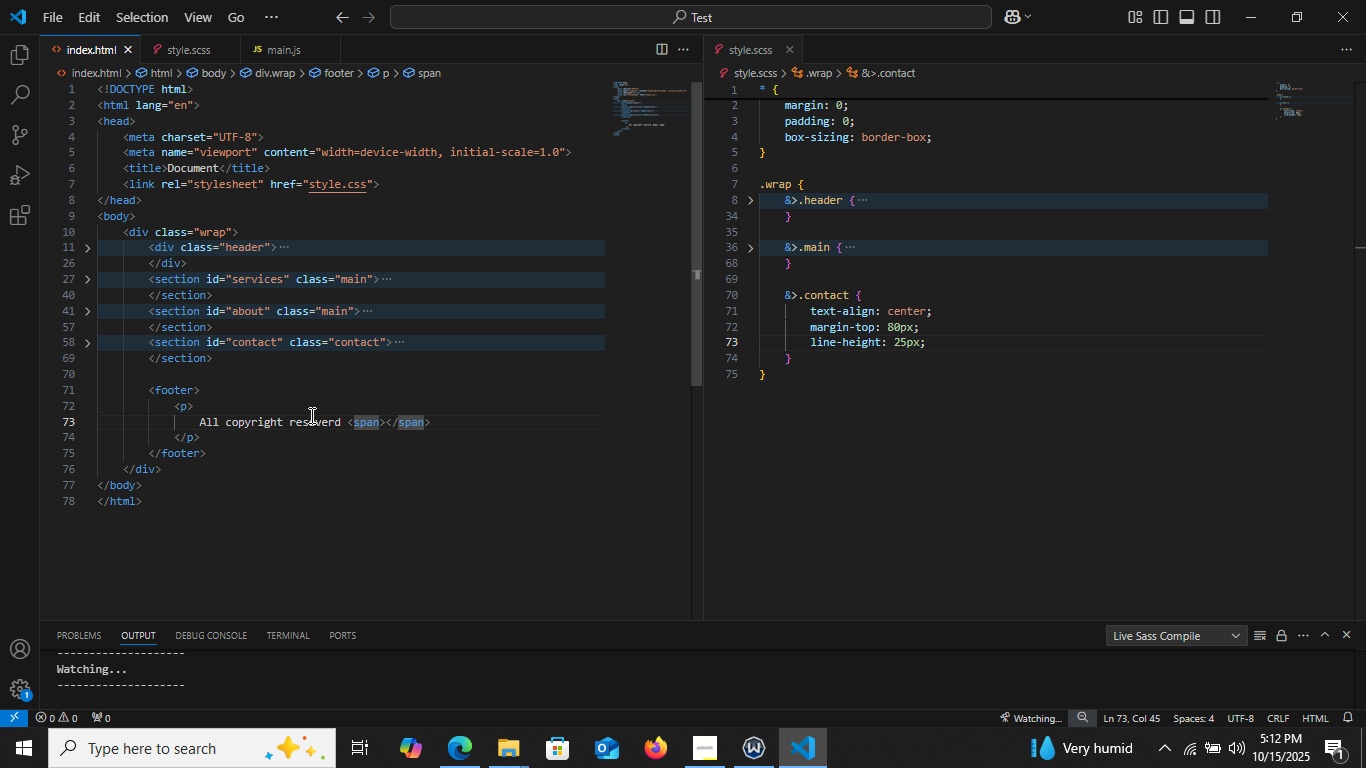 
type( id)
 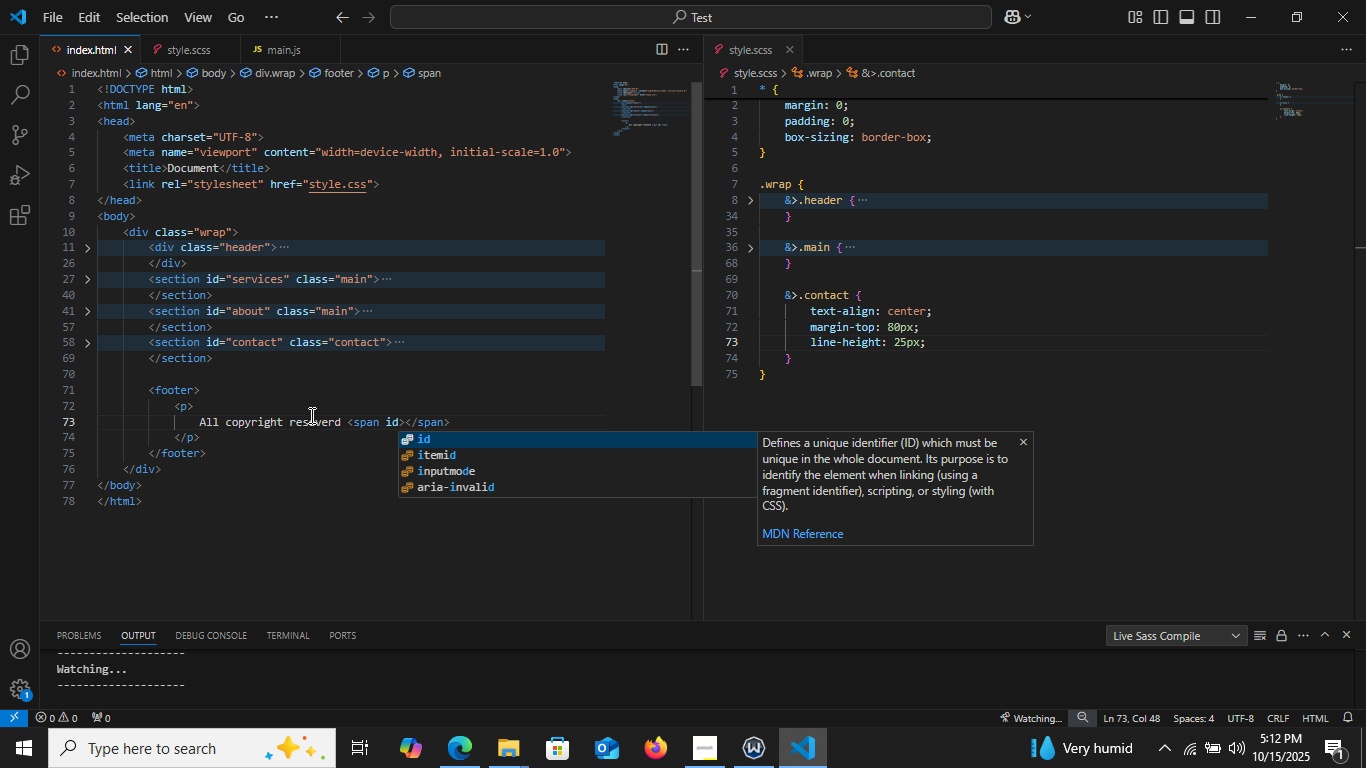 
key(Enter)
 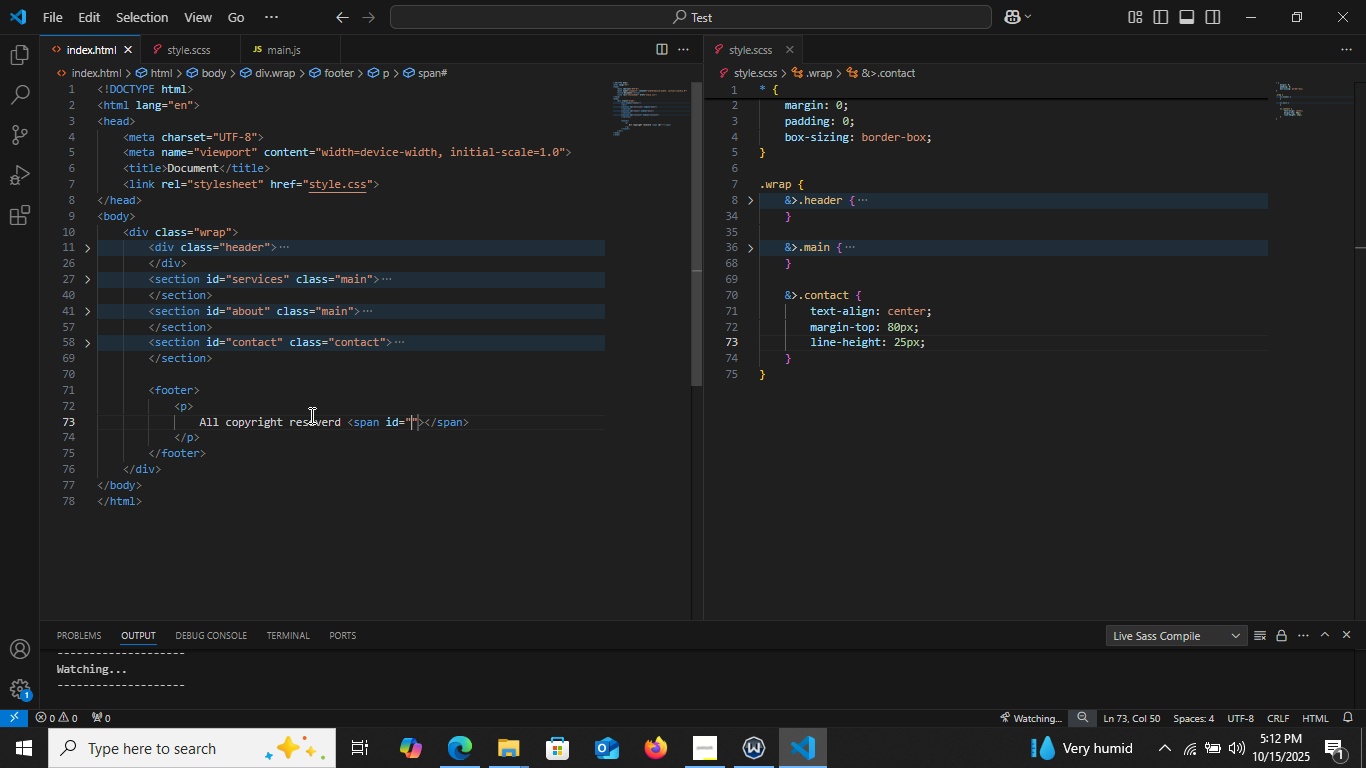 
type(date)
 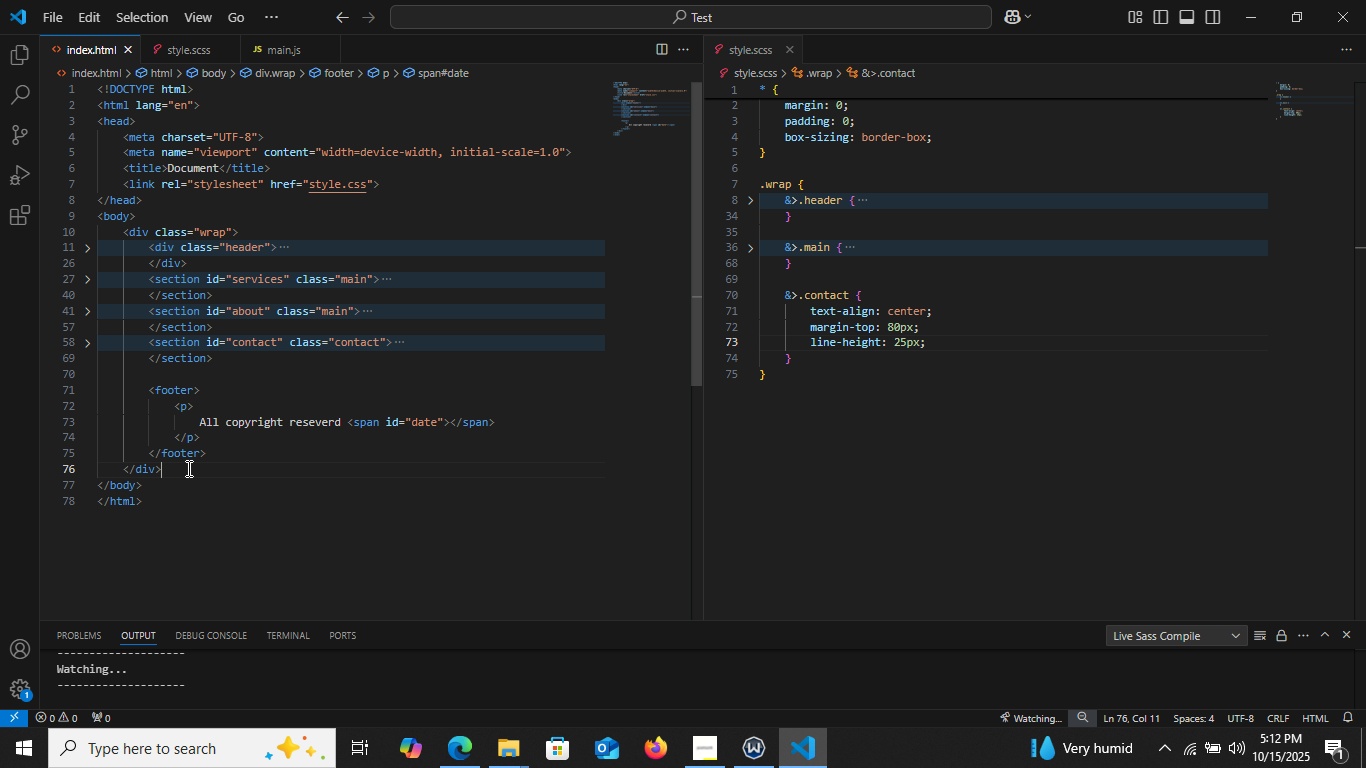 
key(Enter)
 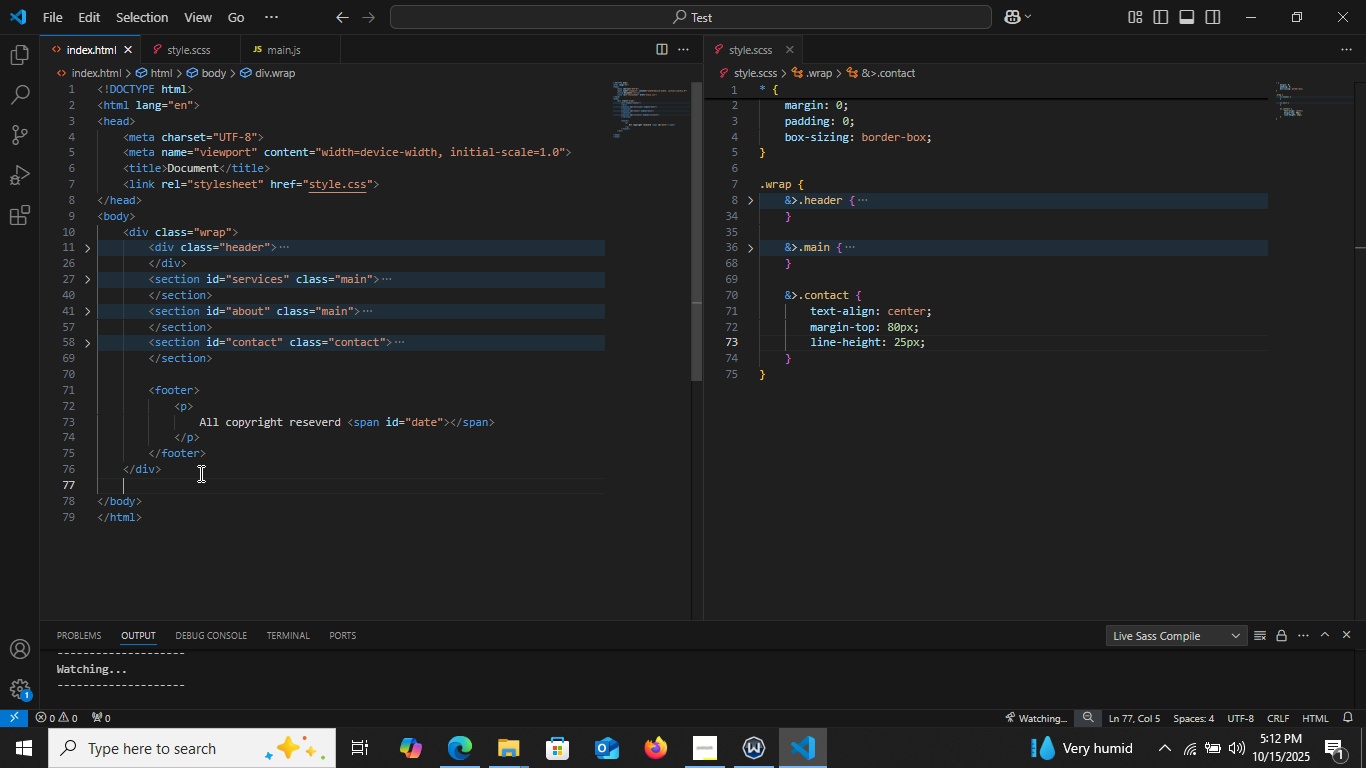 
type(sc)
 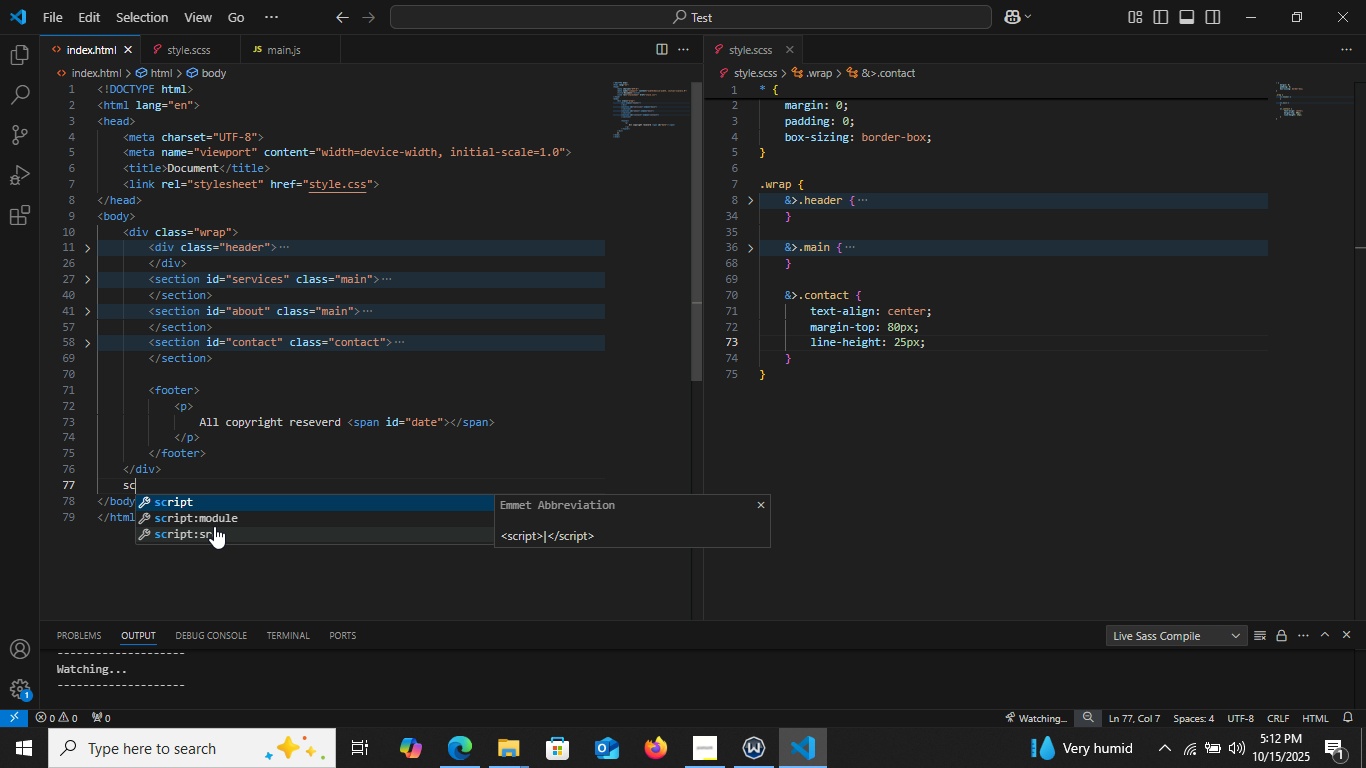 
left_click([214, 526])
 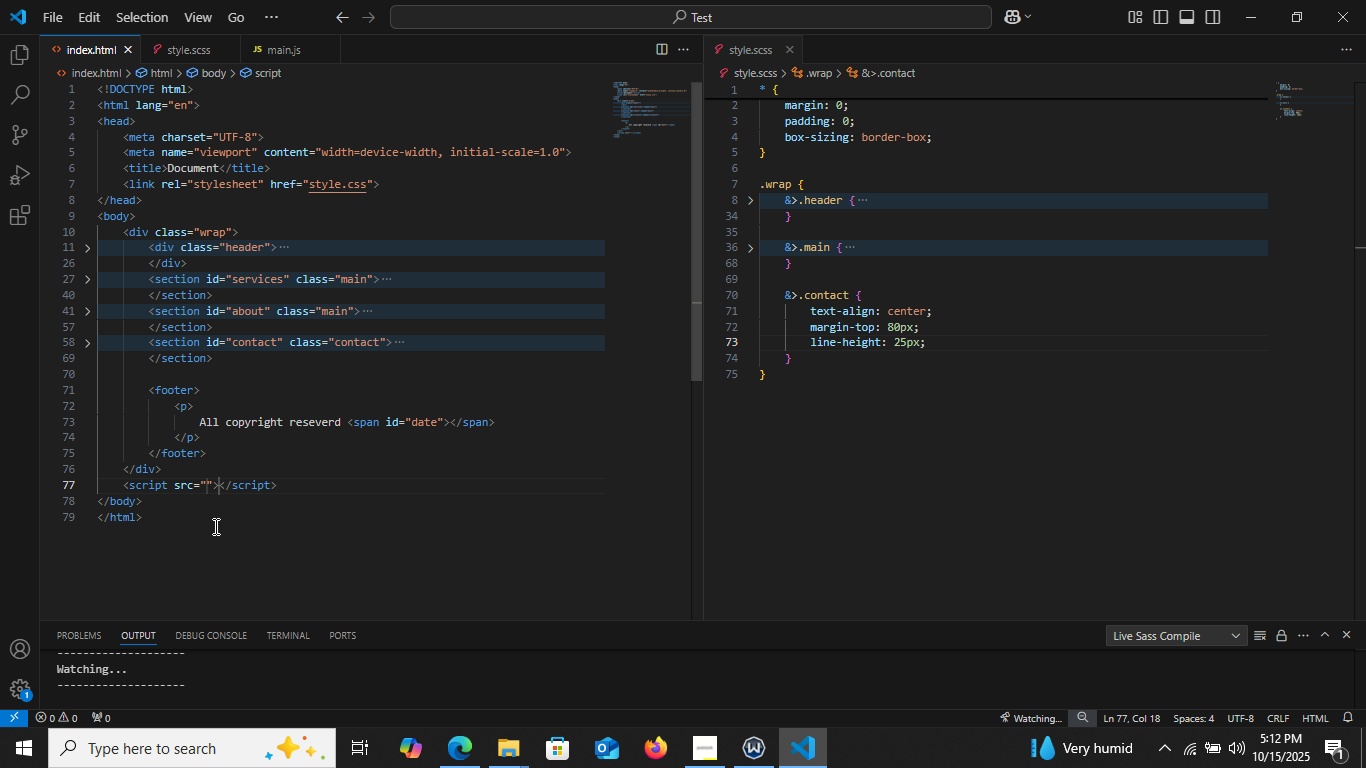 
key(Control+Space)
 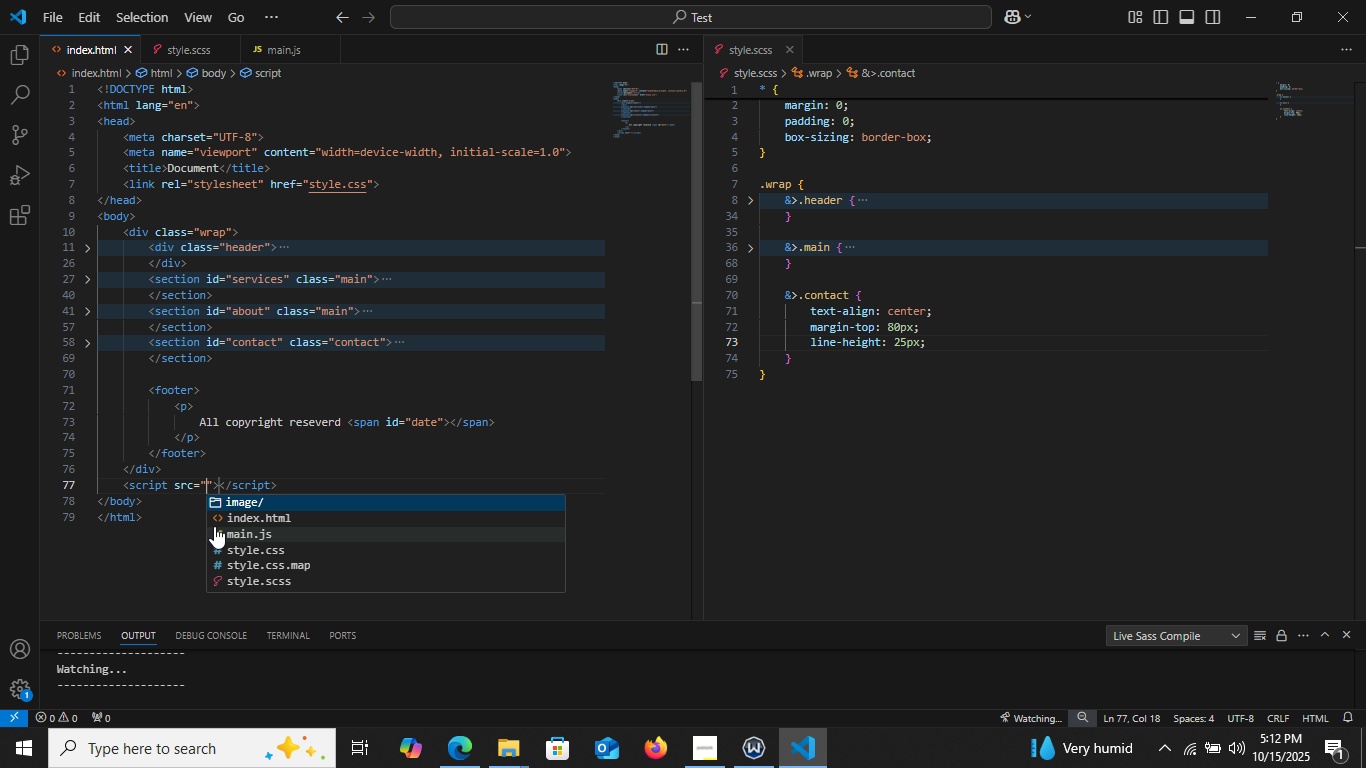 
key(ArrowDown)
 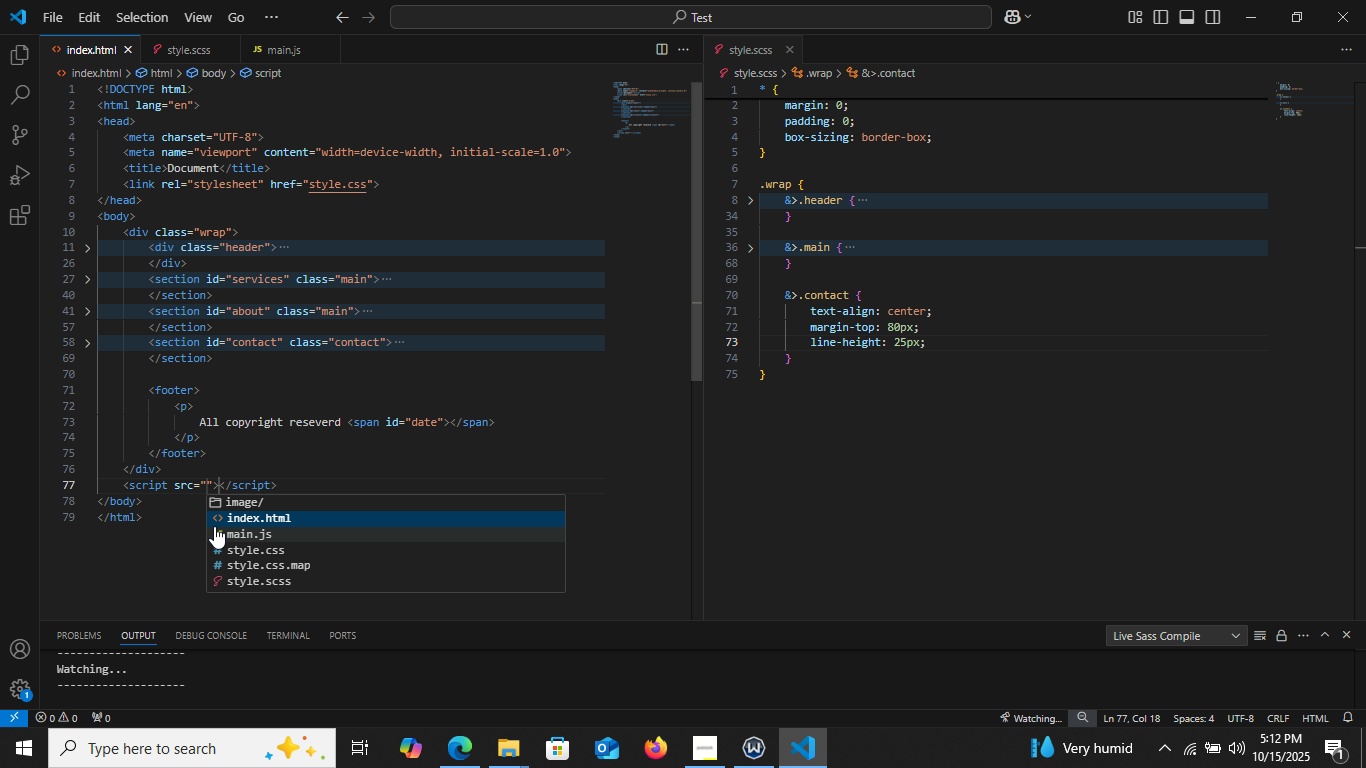 
key(ArrowDown)
 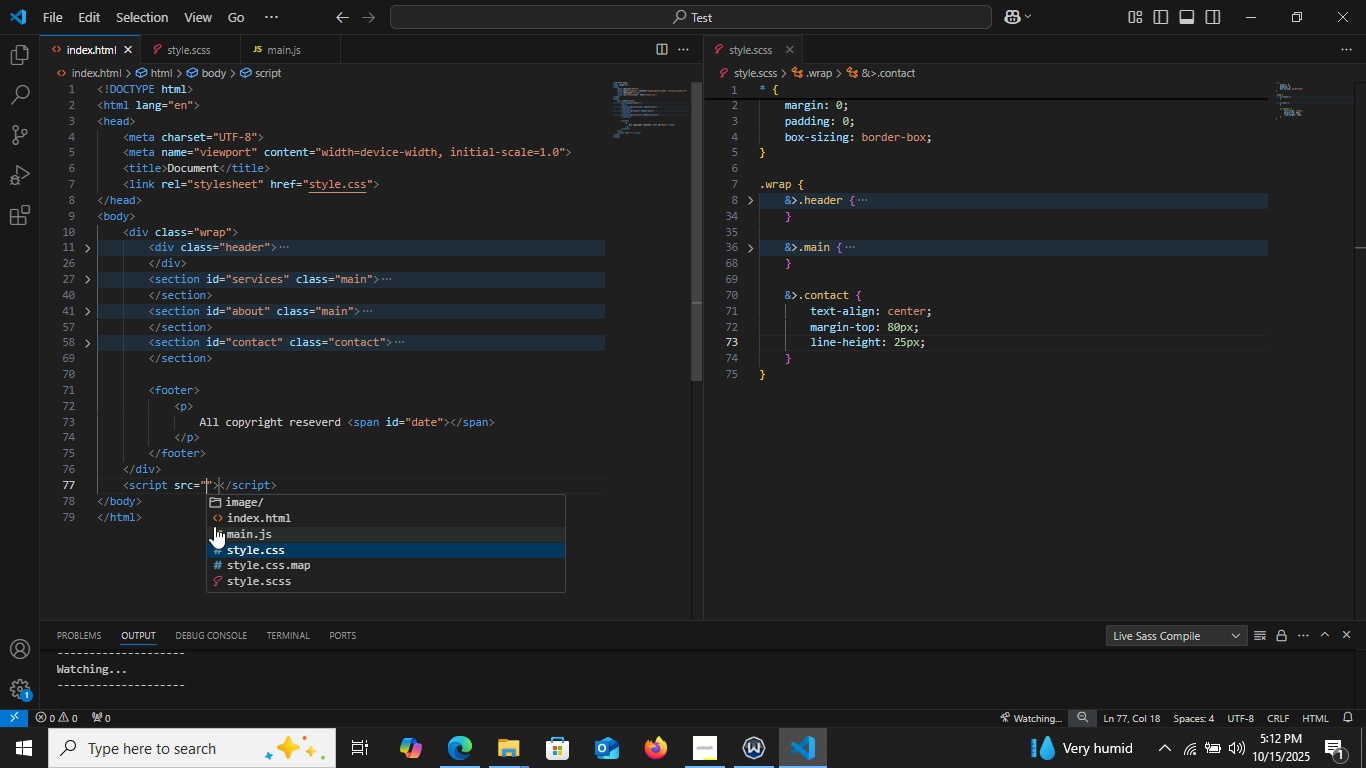 
key(ArrowDown)
 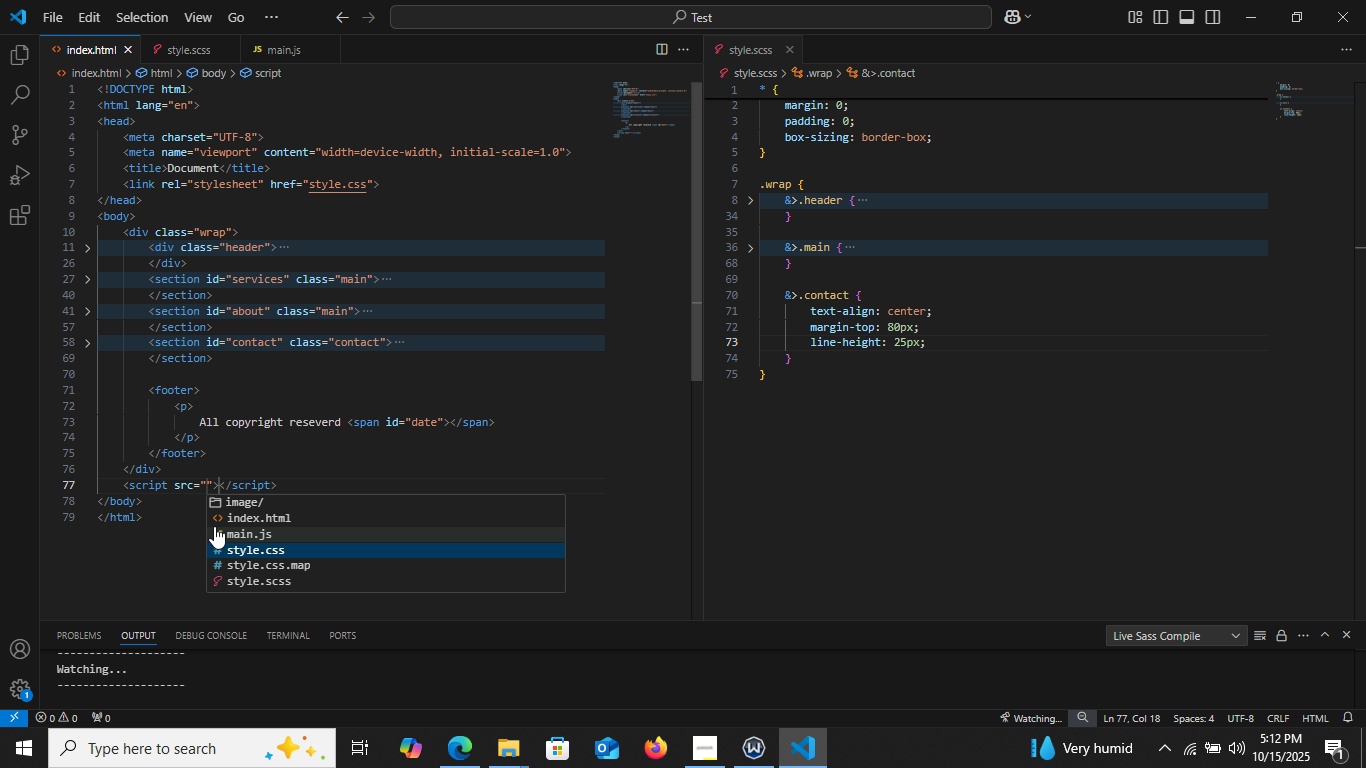 
key(ArrowDown)
 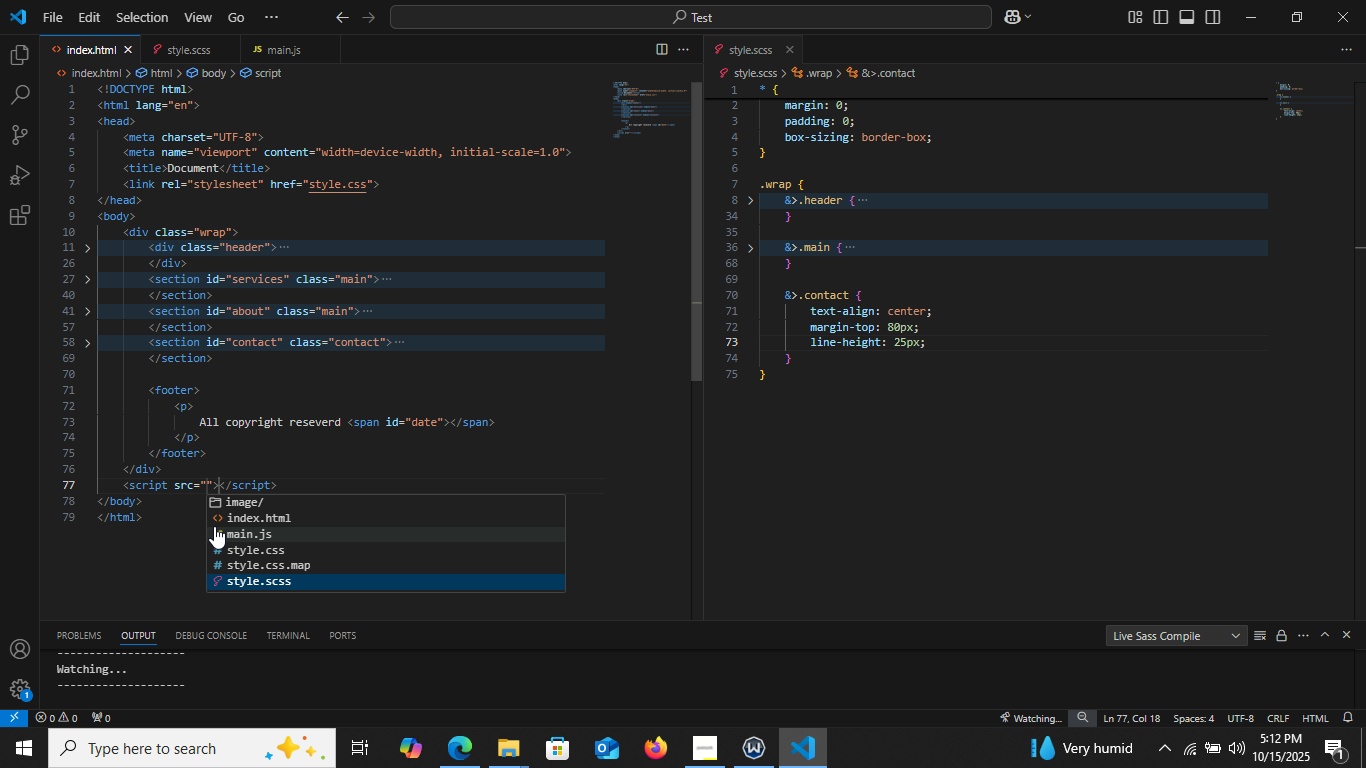 
key(ArrowDown)
 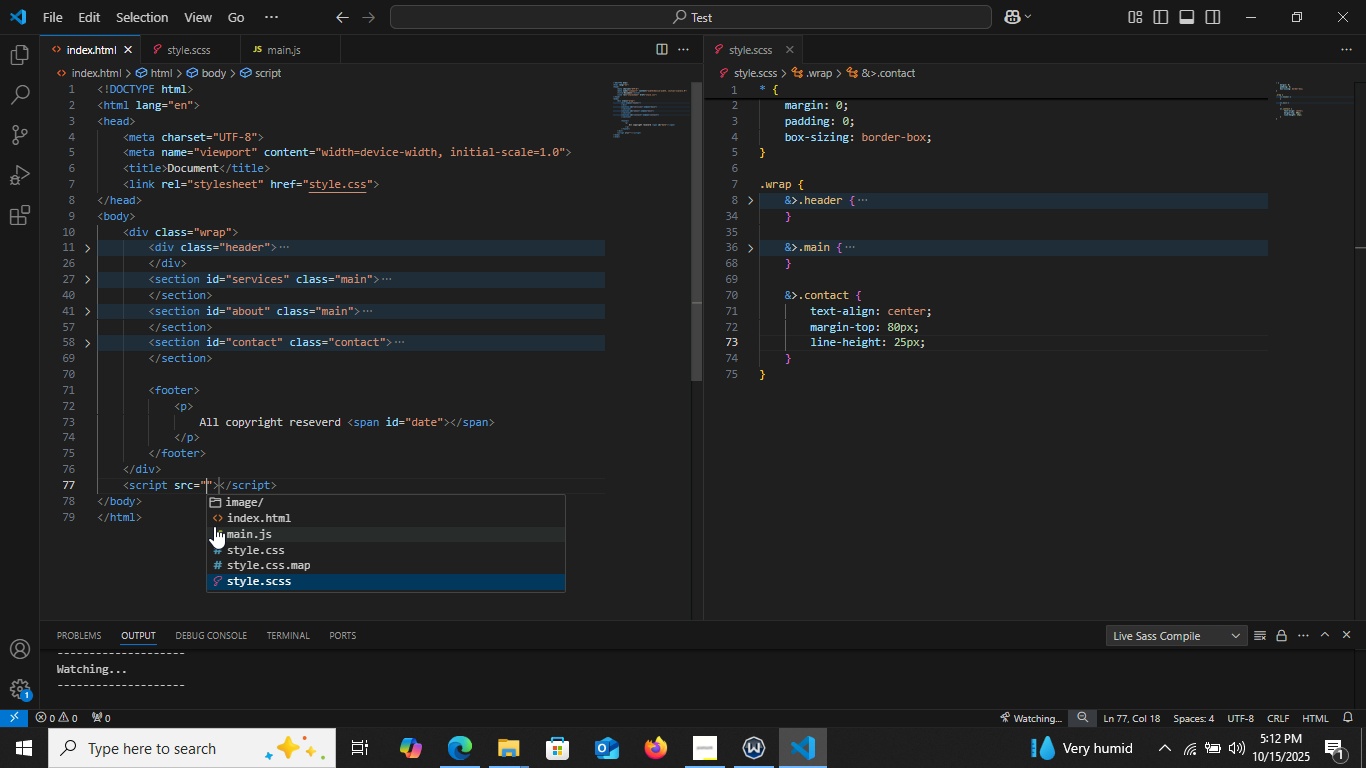 
key(ArrowDown)
 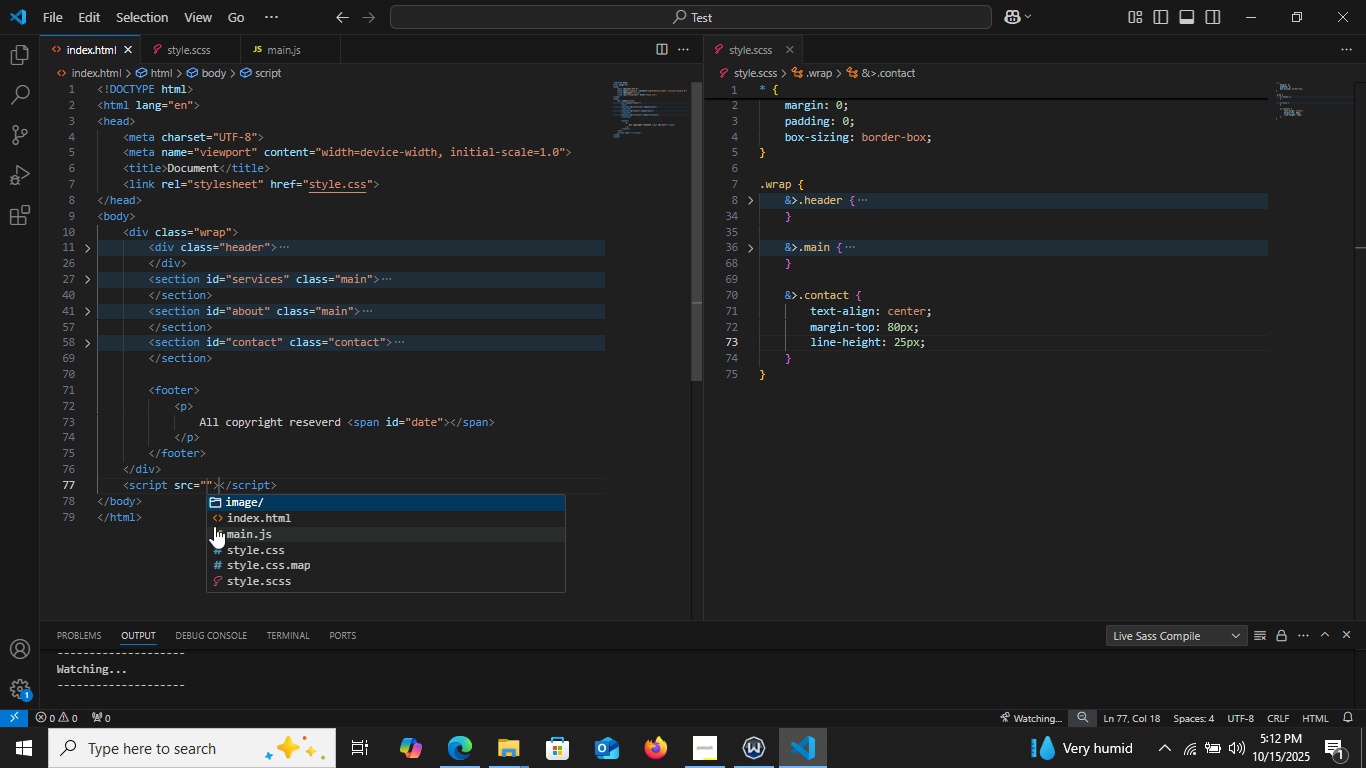 
key(ArrowDown)
 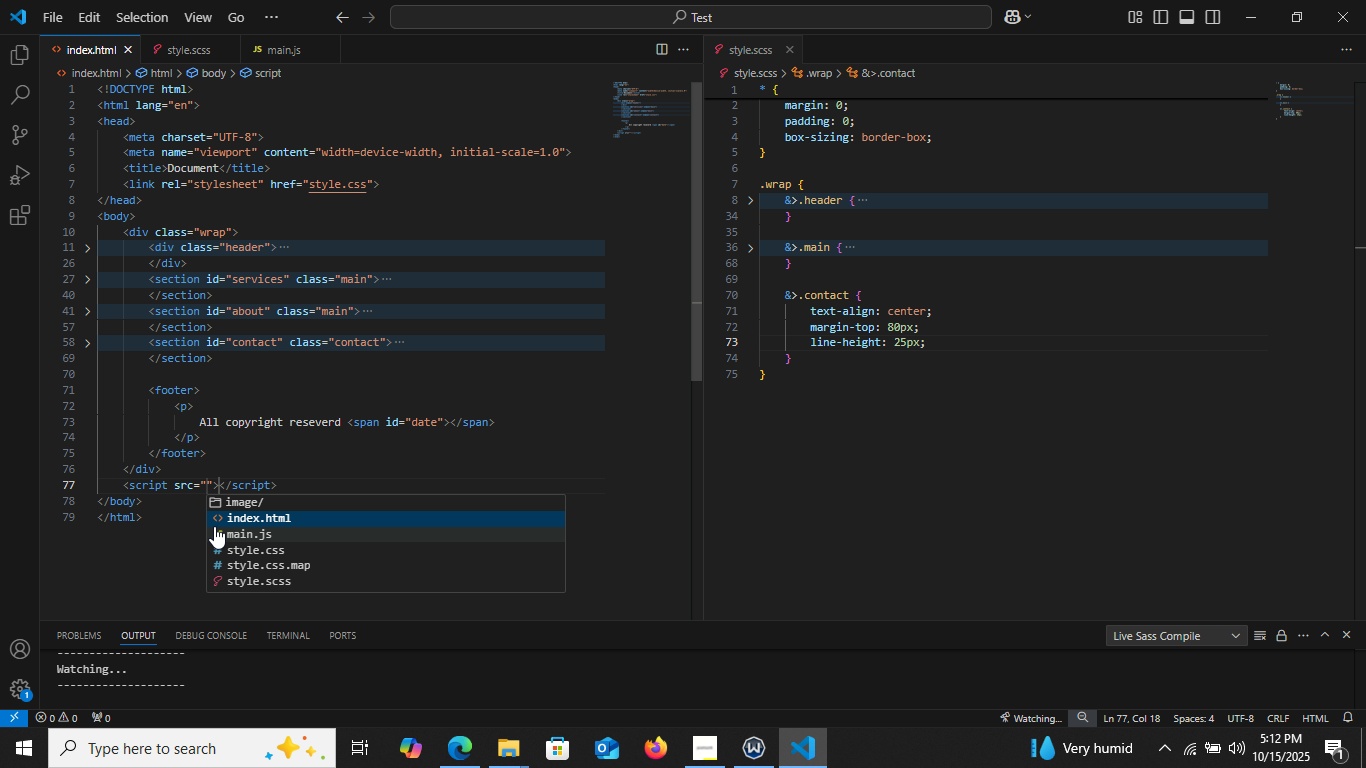 
mouse_move([251, 499])
 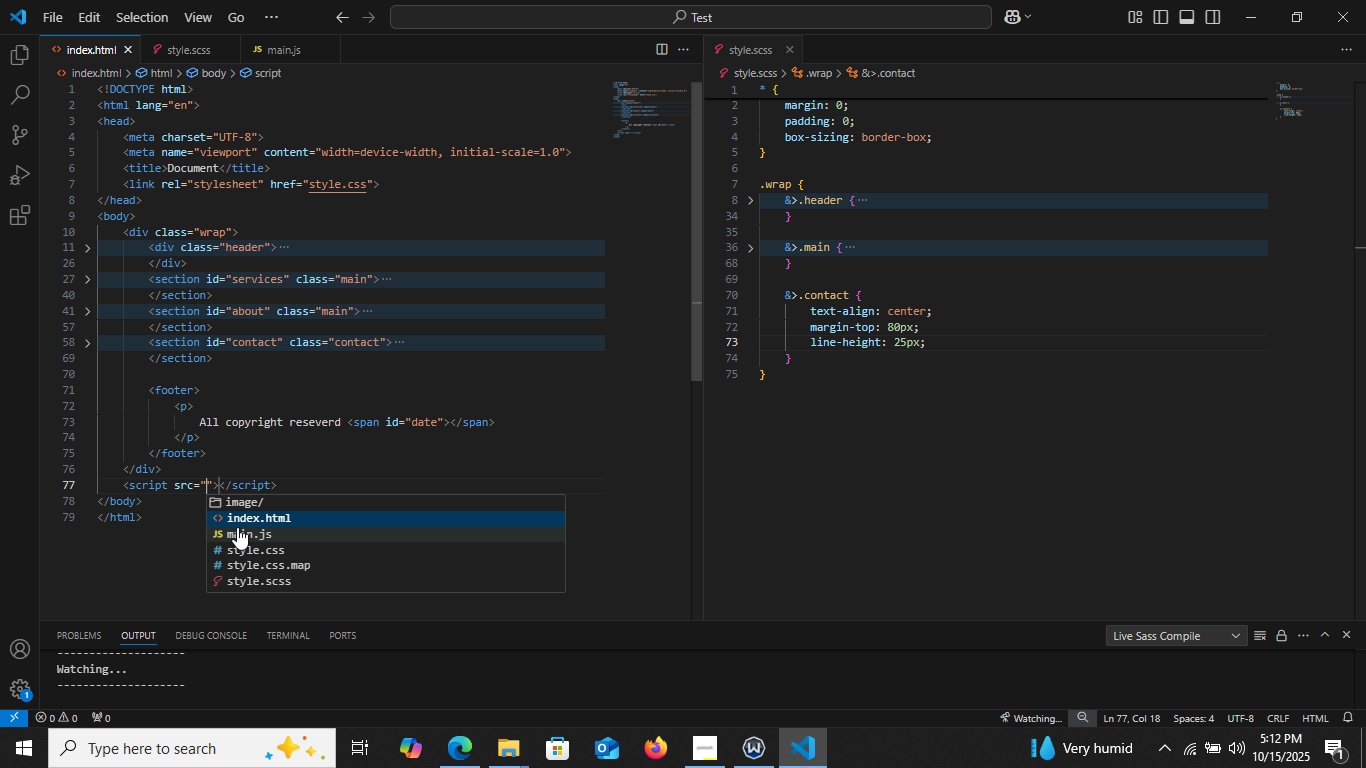 
left_click([237, 527])
 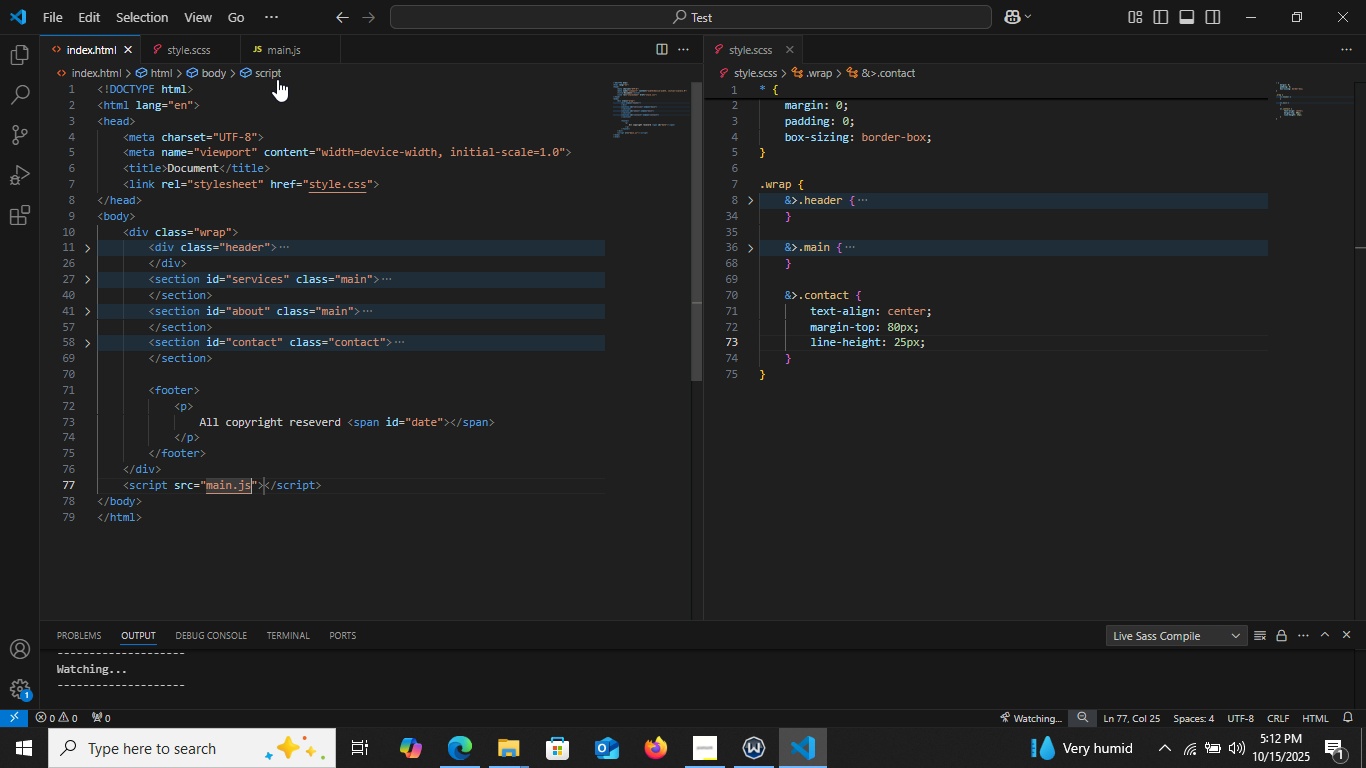 
left_click([283, 54])
 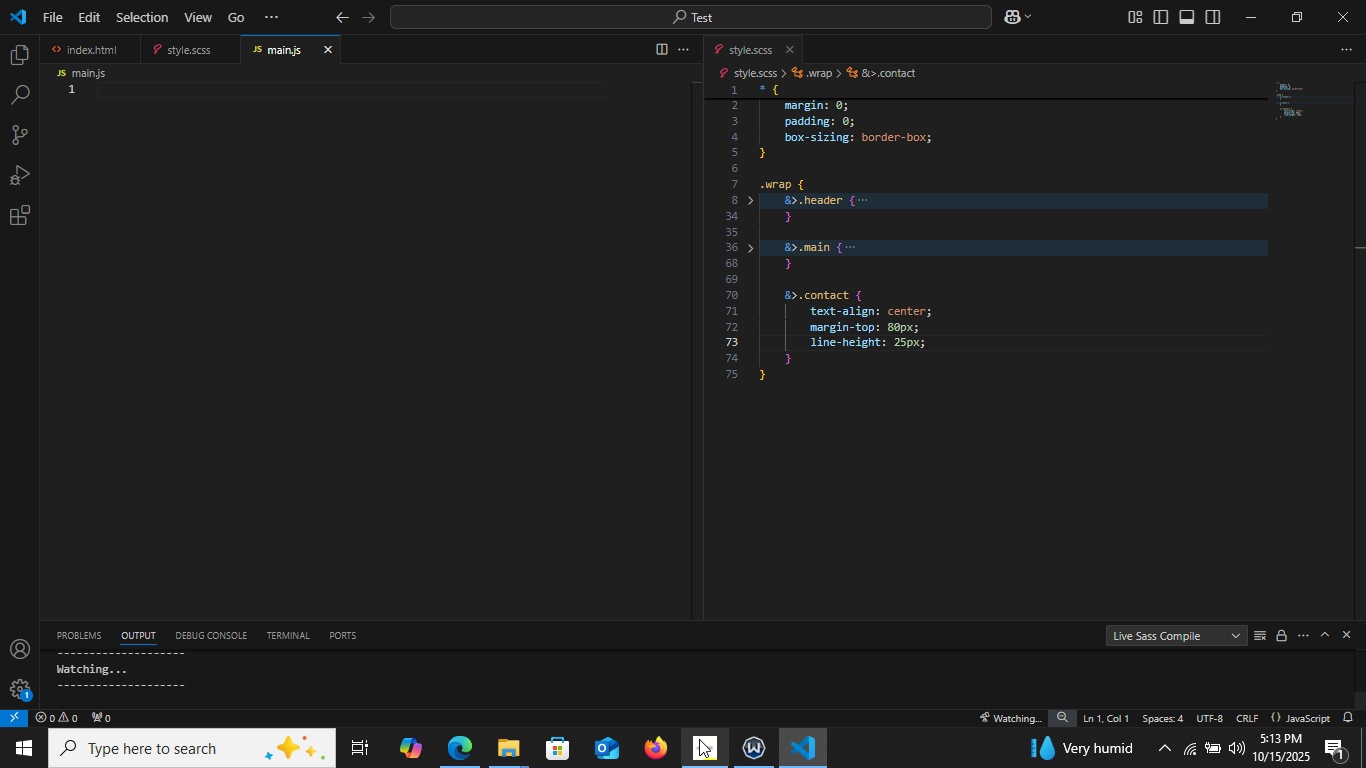 
wait(17.12)
 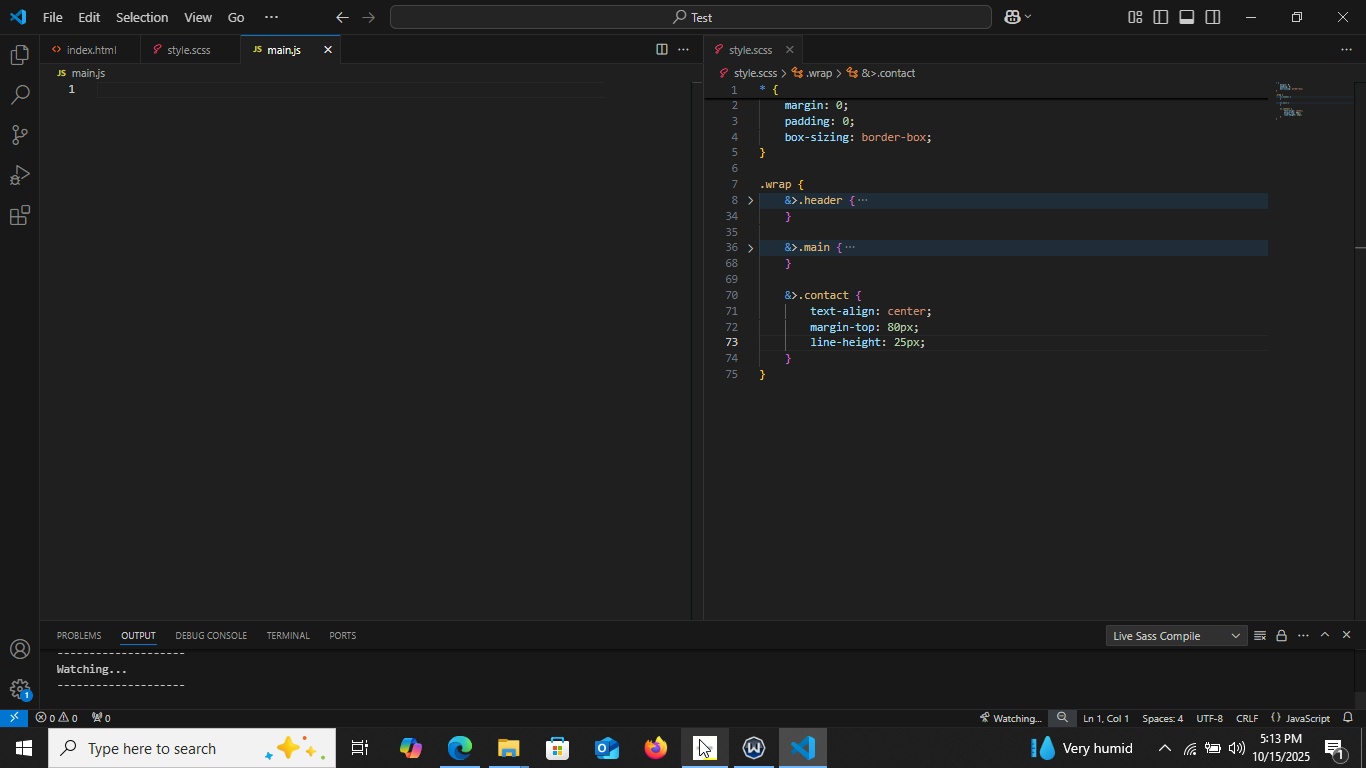 
left_click([794, 747])
 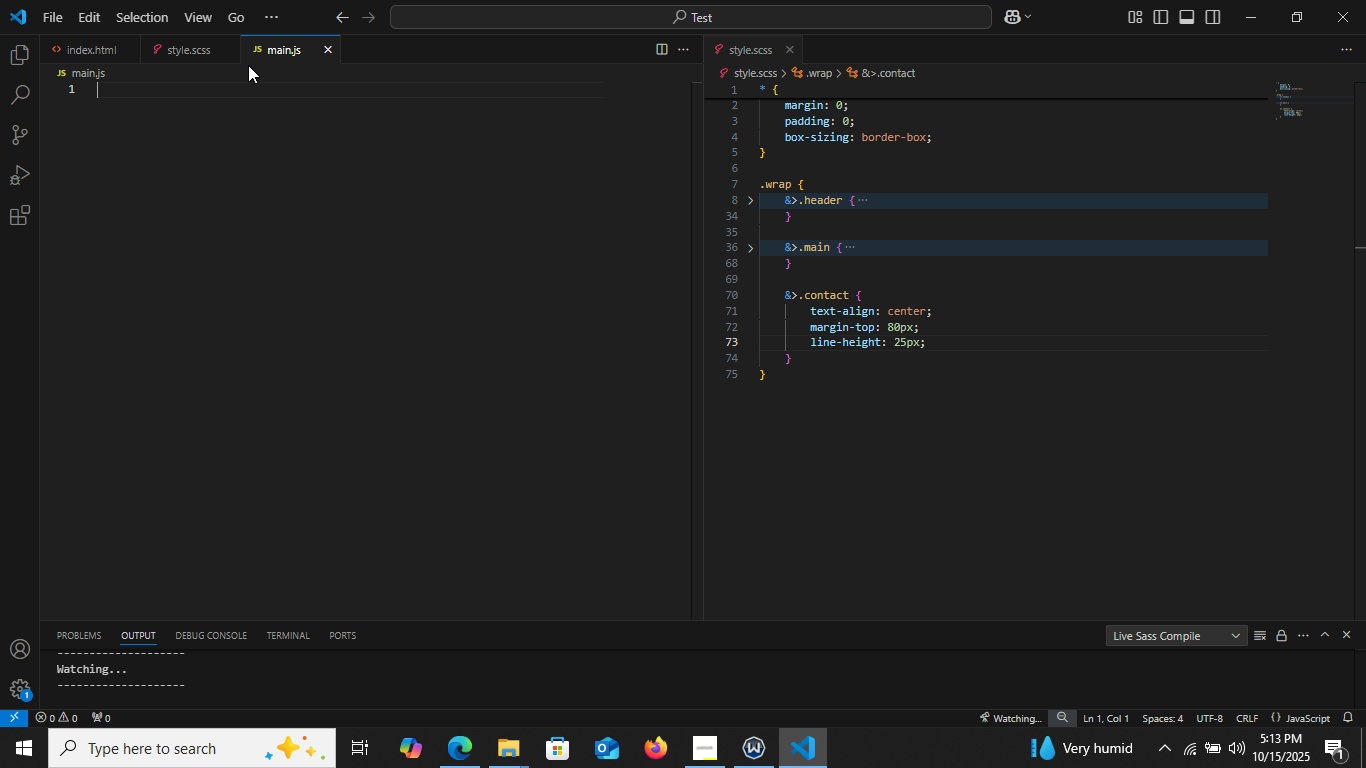 
wait(22.22)
 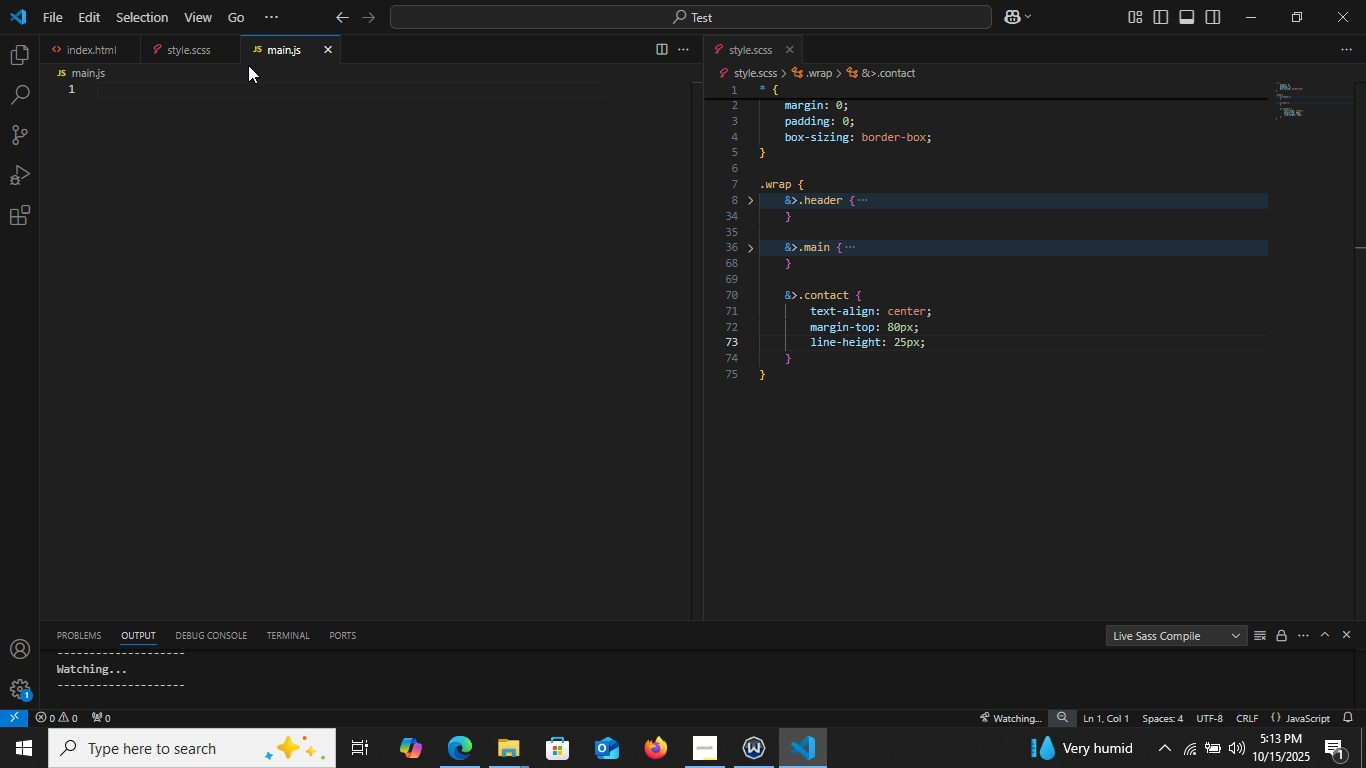 
key(Control+Slash)
 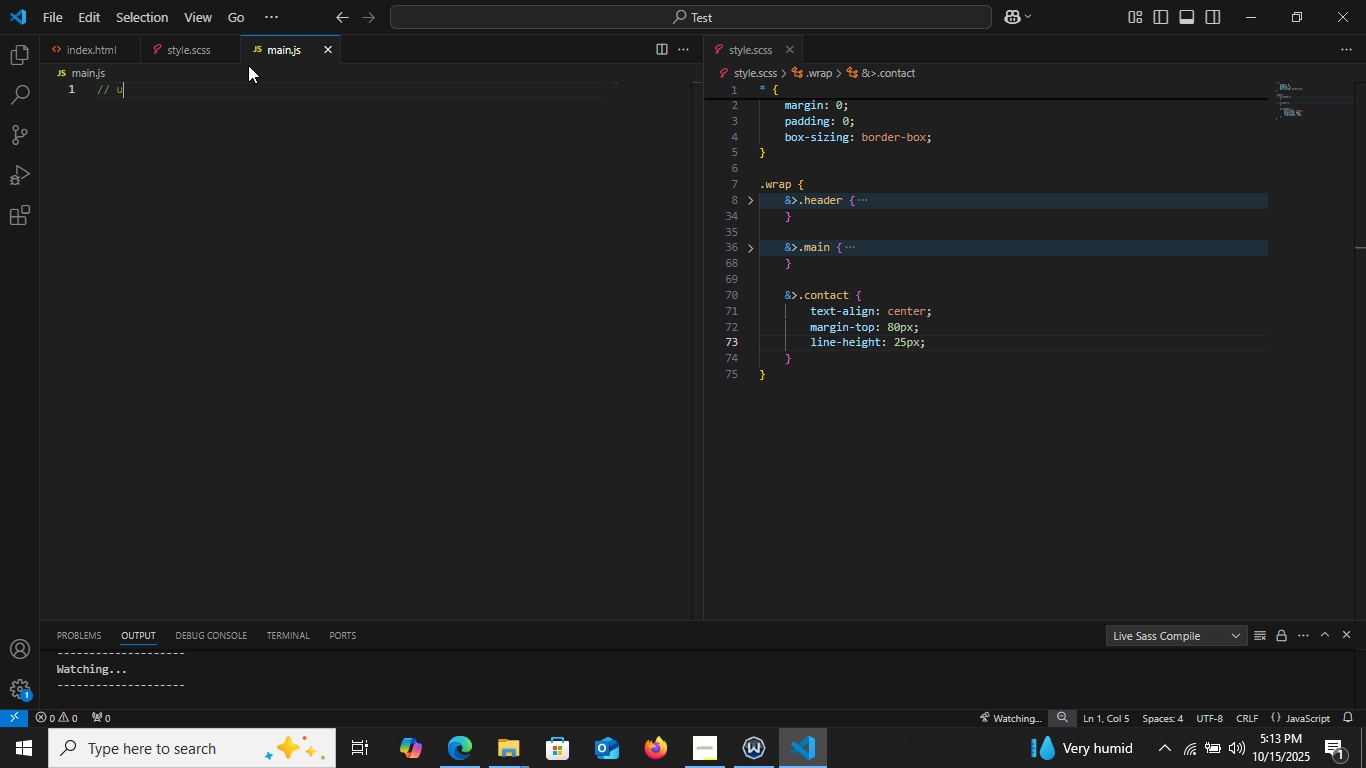 
type(update date)
 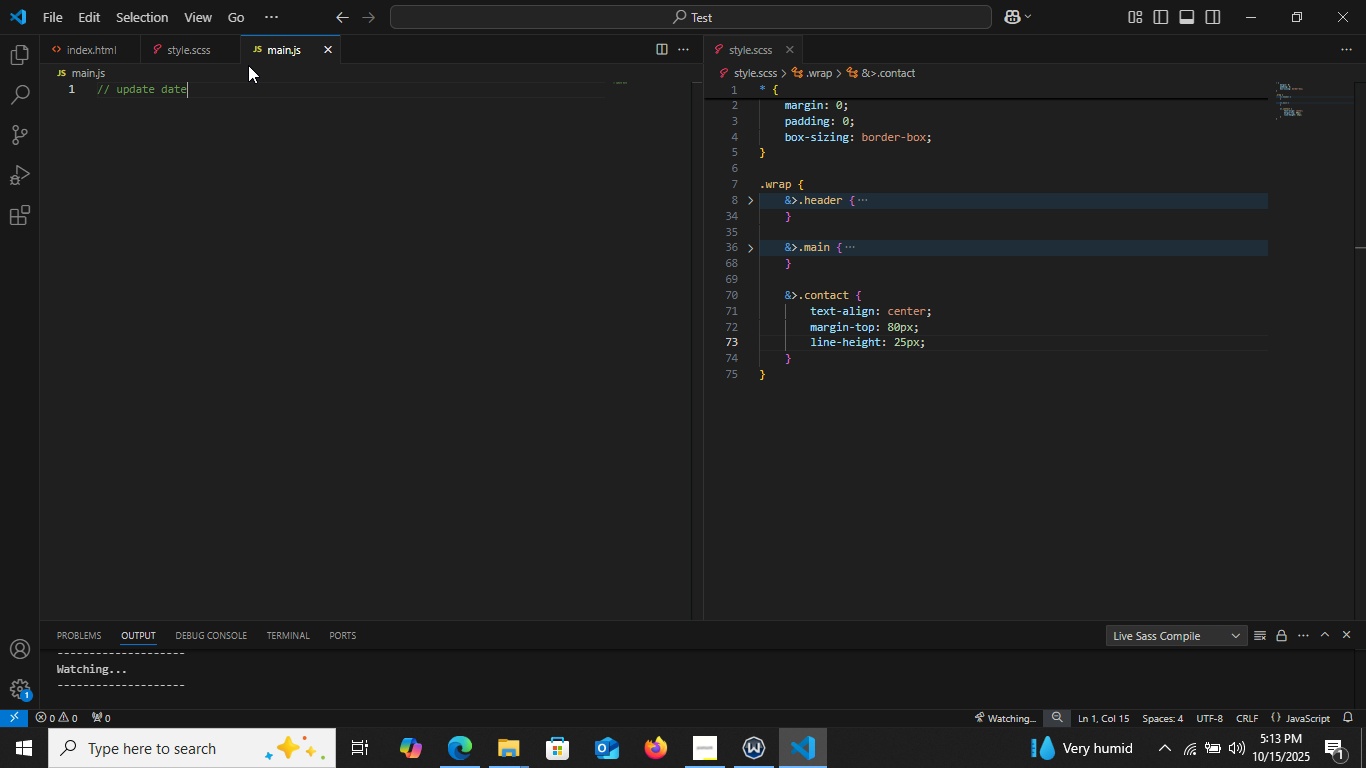 
key(Enter)
 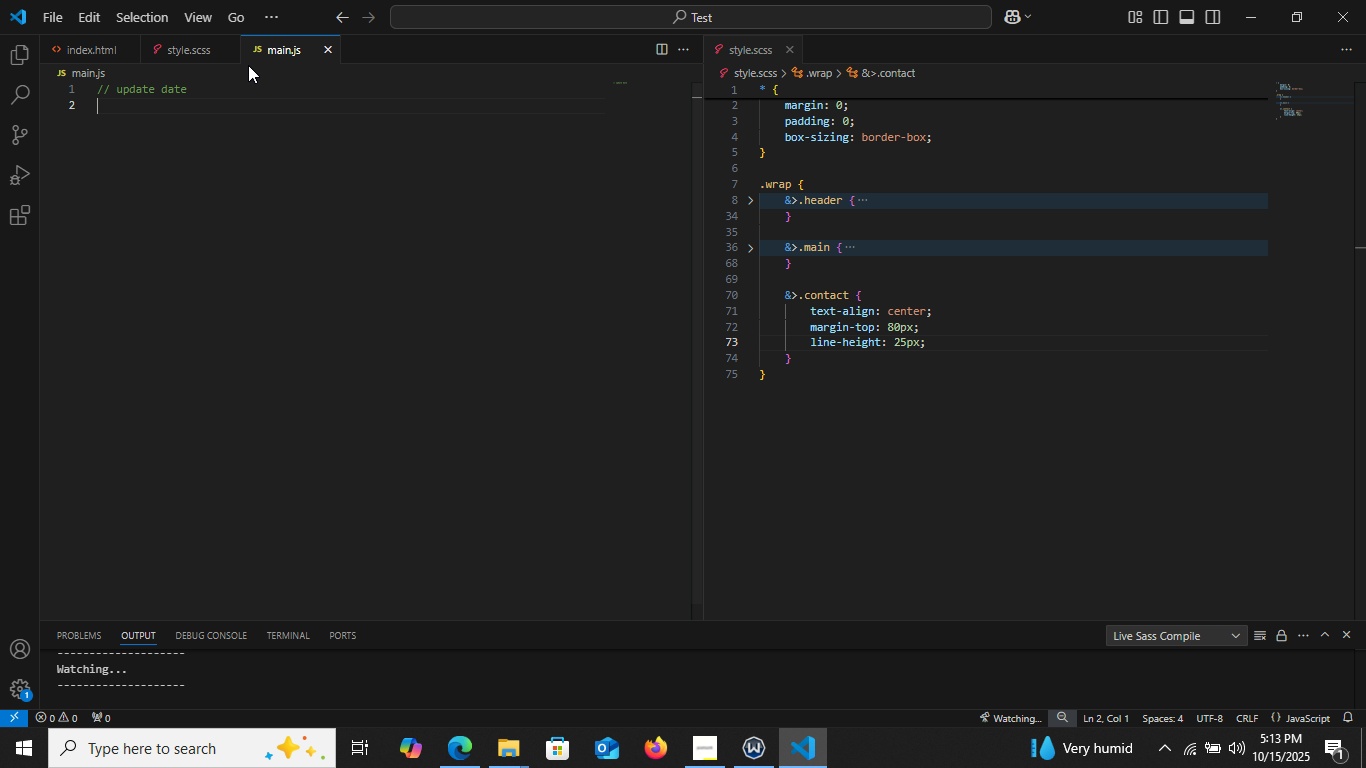 
type(updateDateTime()
 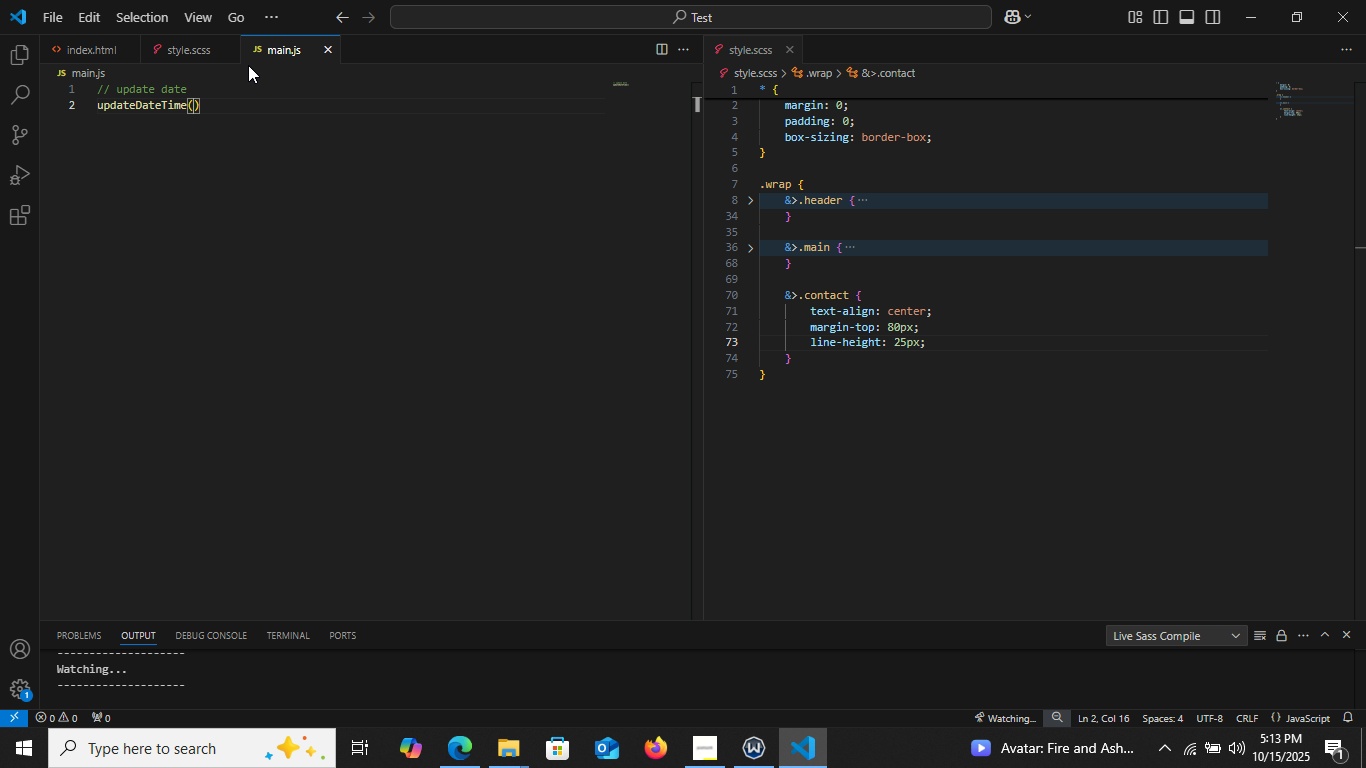 
key(ArrowRight)
 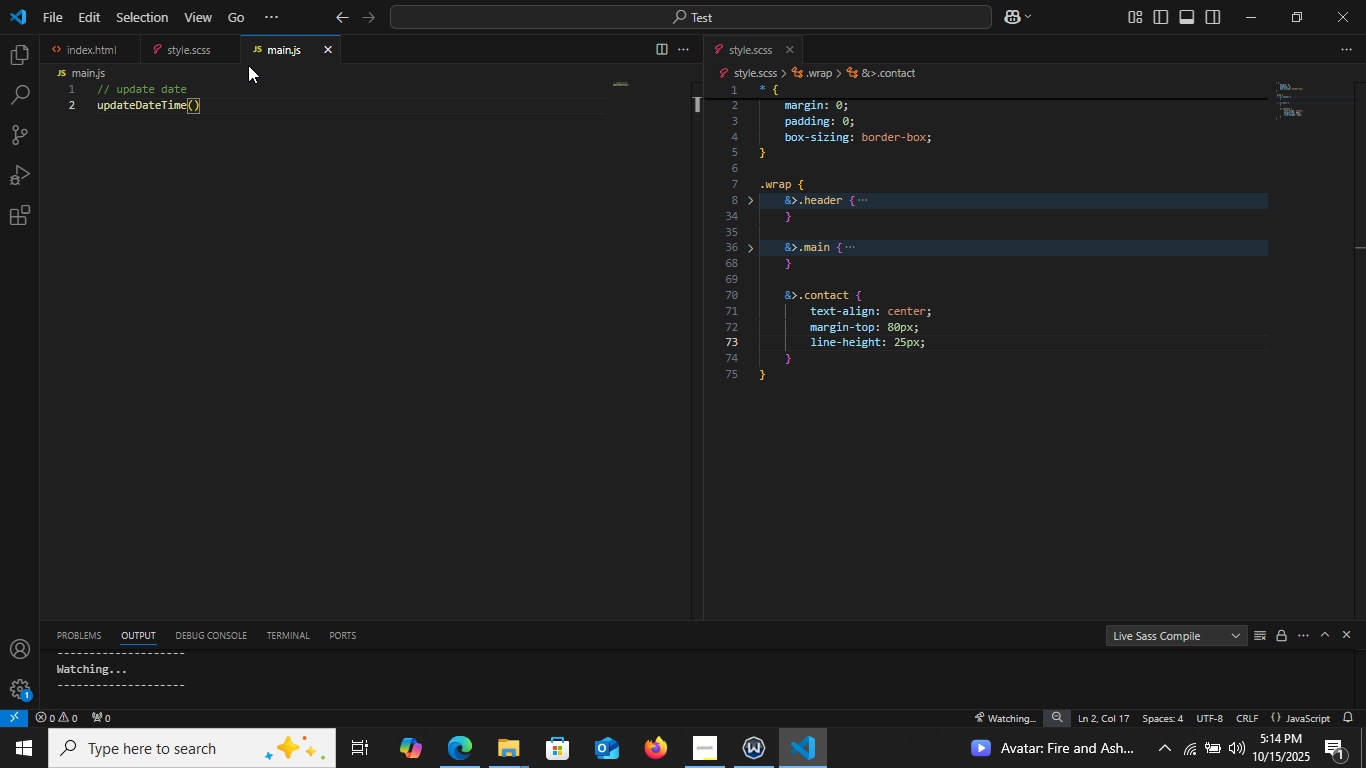 
hold_key(key=ShiftLeft, duration=0.43)
 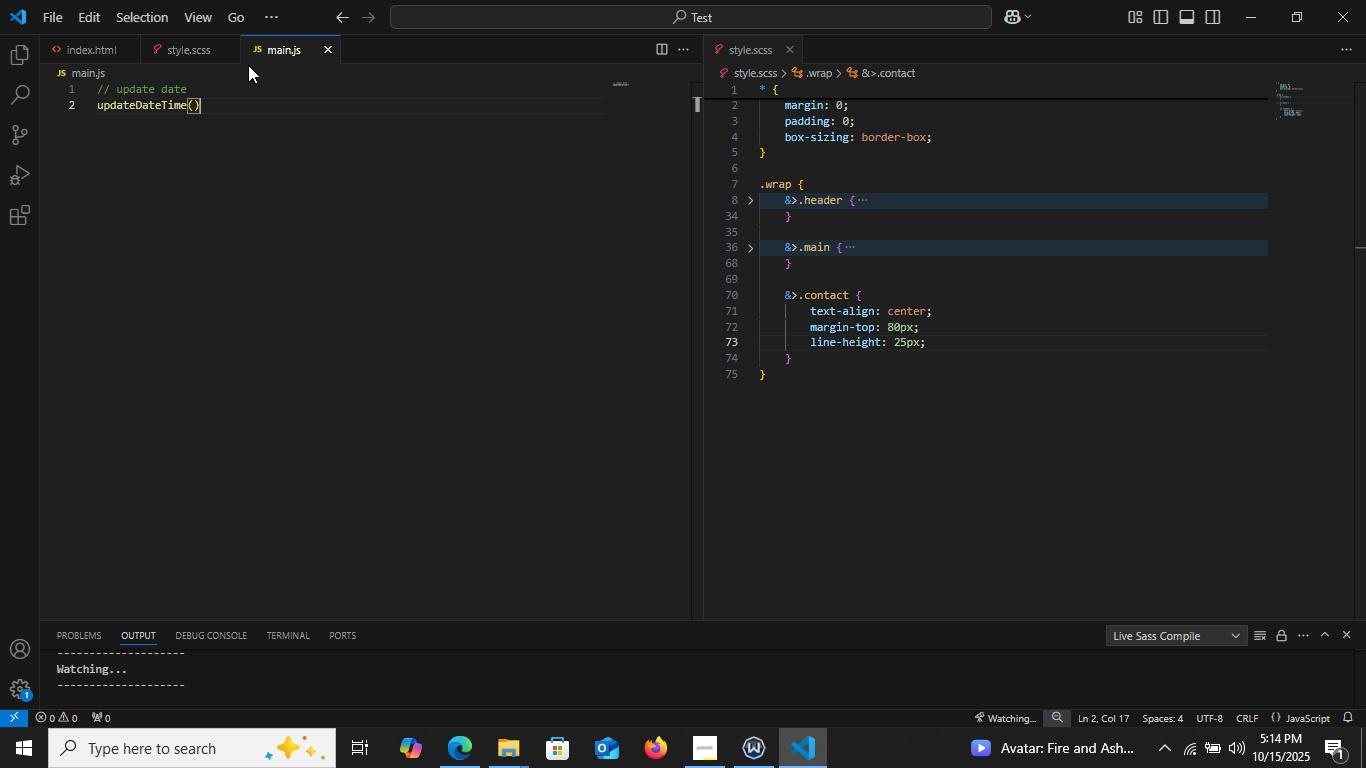 
key(Semicolon)
 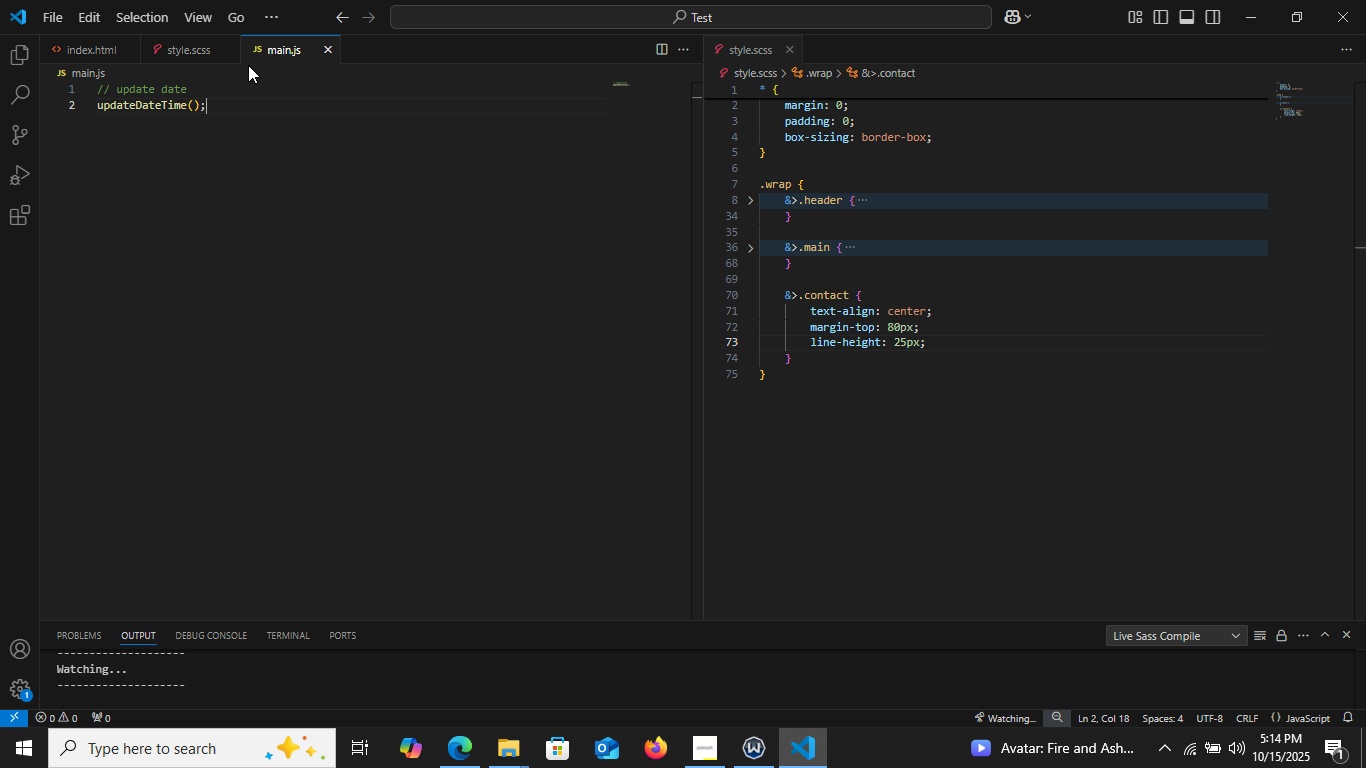 
key(Enter)
 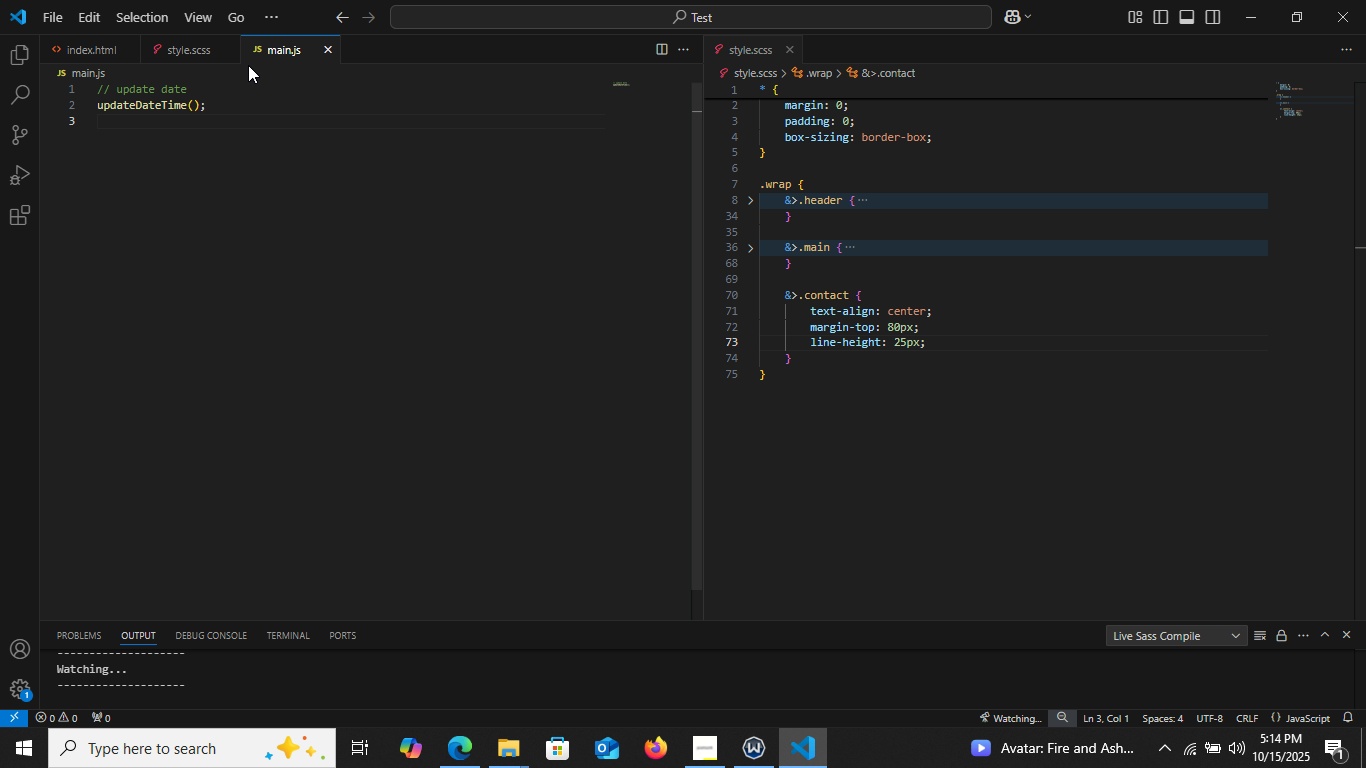 
type(con)
 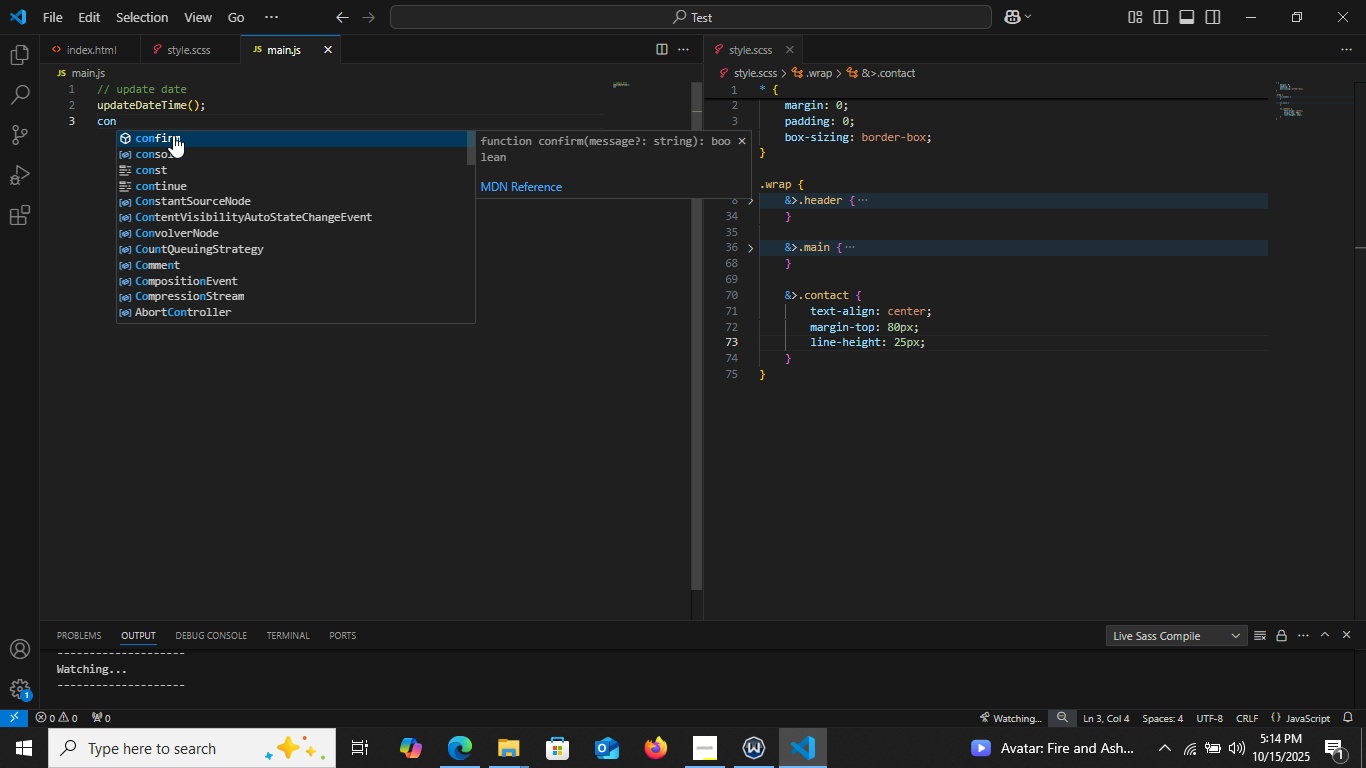 
left_click([174, 172])
 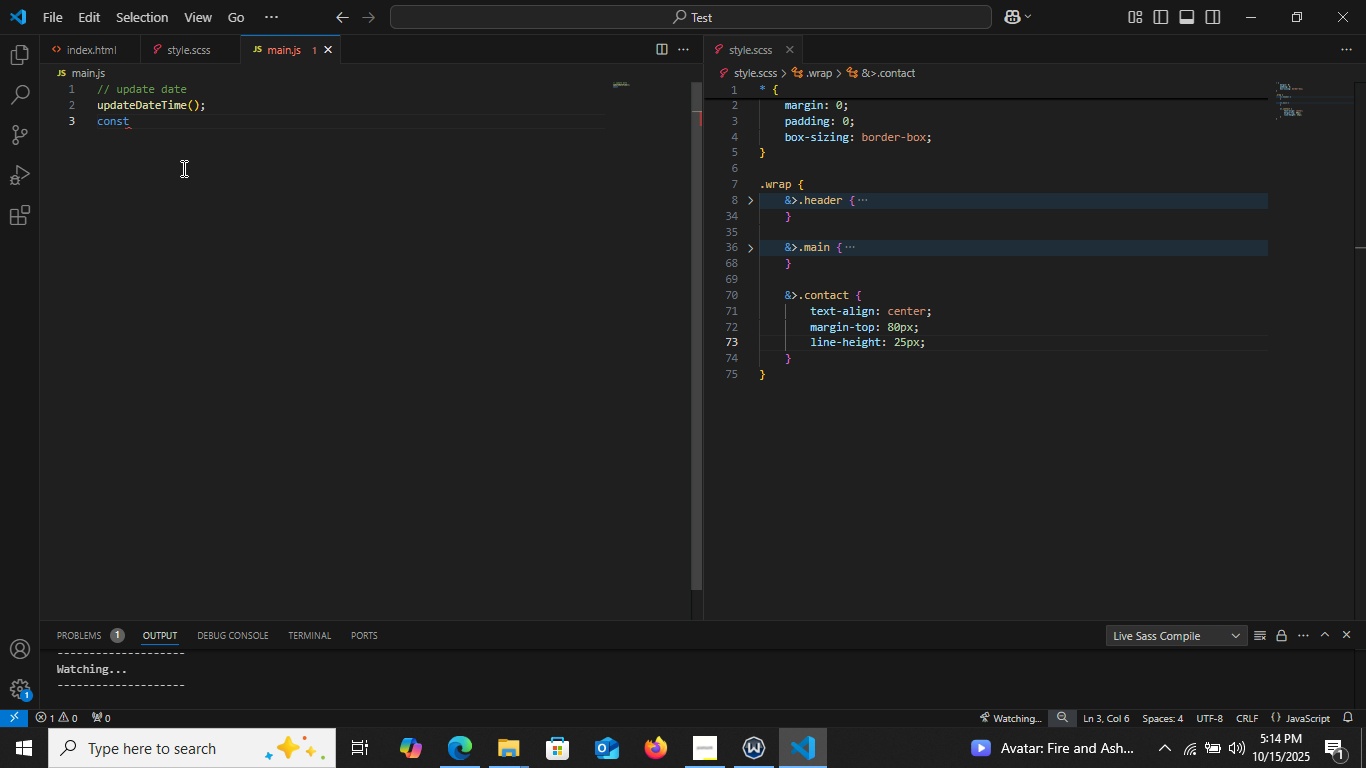 
type( btn = )
 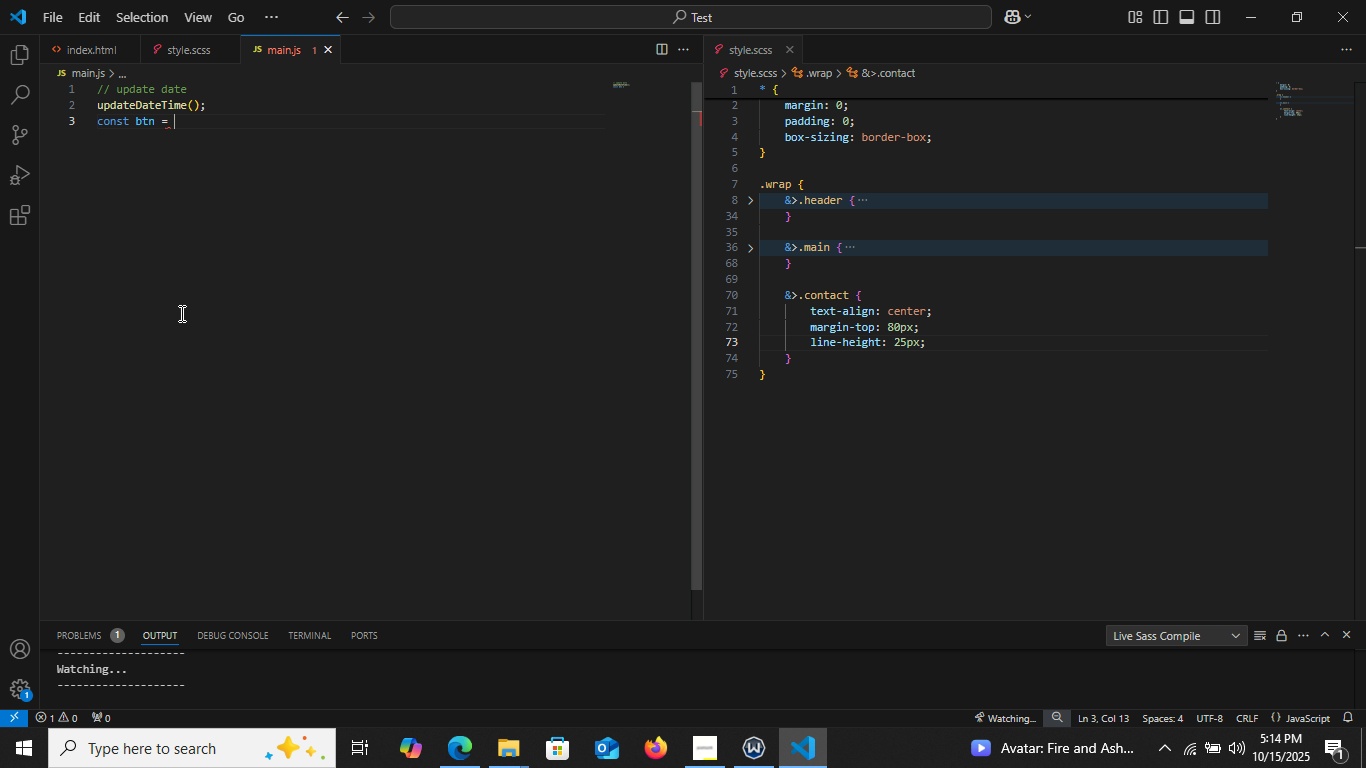 
wait(21.18)
 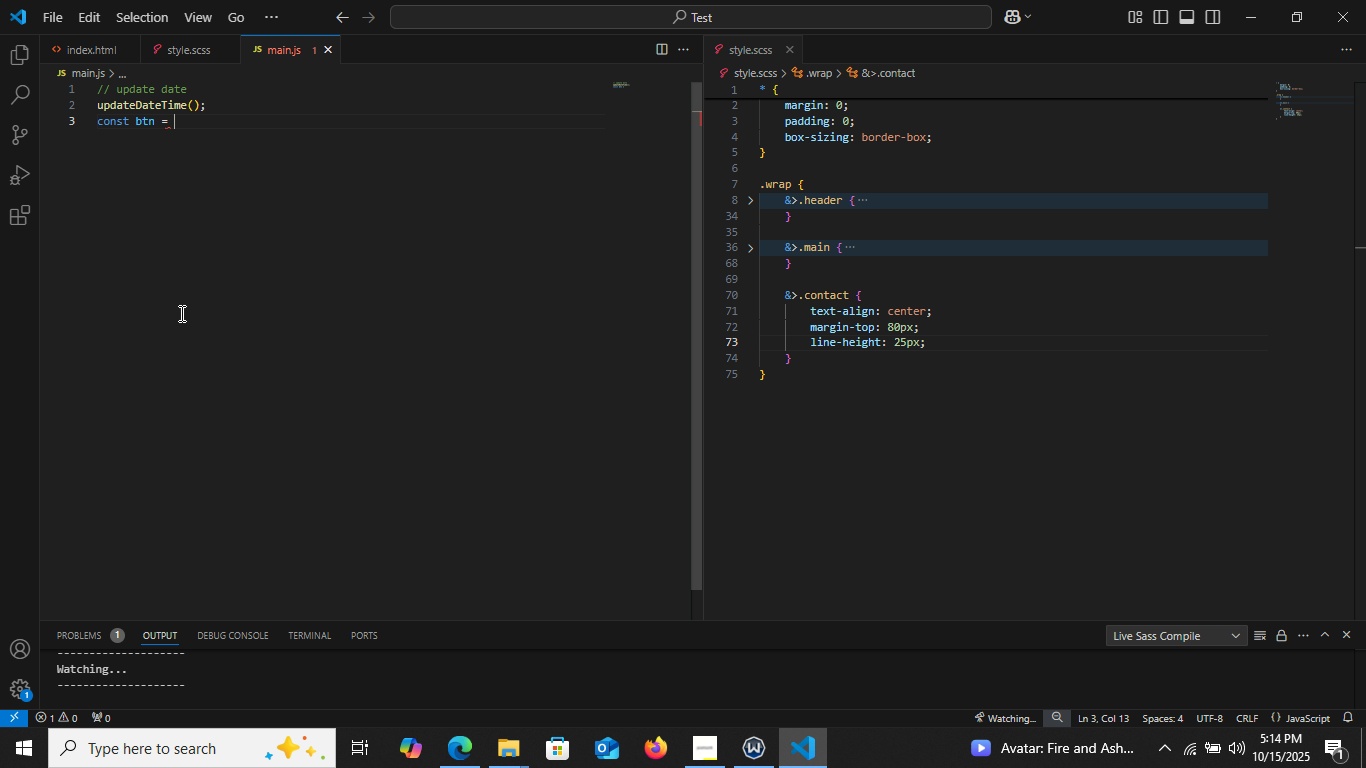 
left_click_drag(start_coordinate=[194, 119], to_coordinate=[97, 108])
 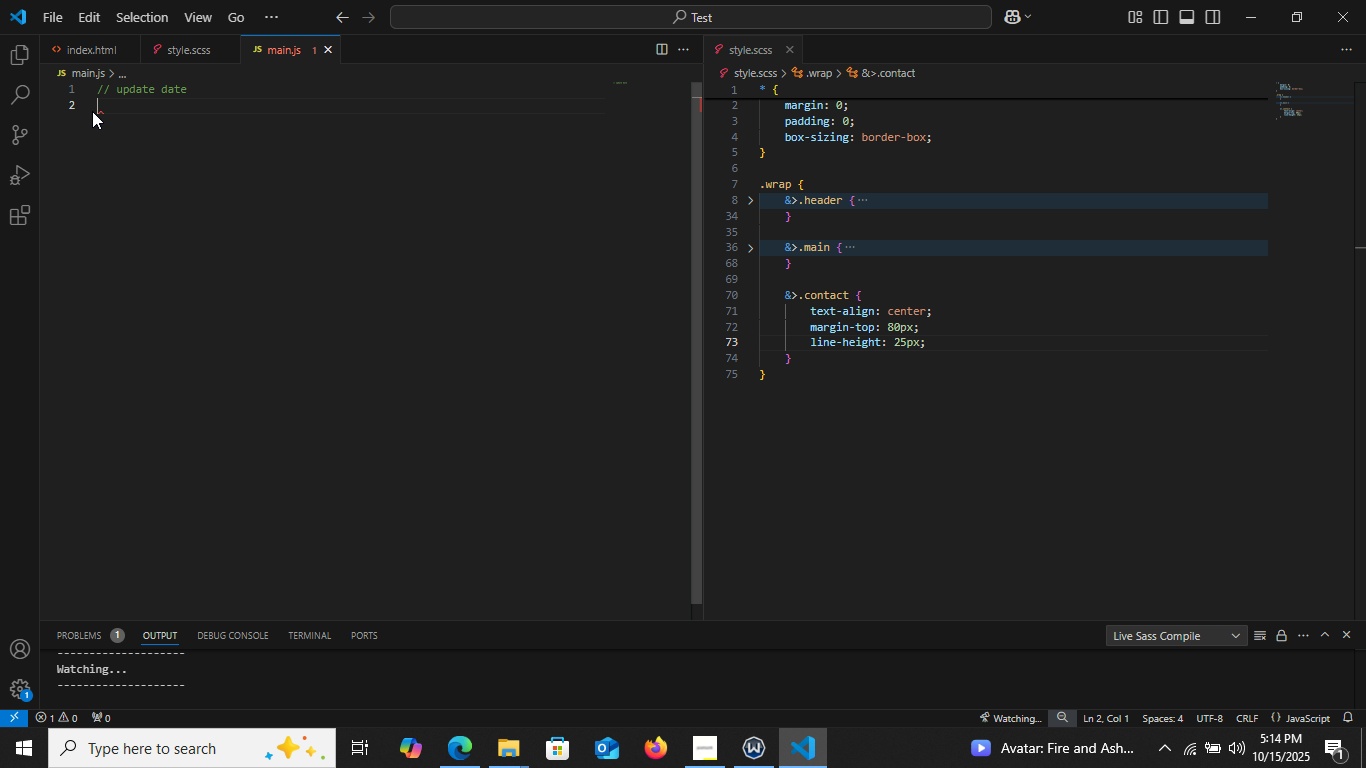 
key(Backspace)
 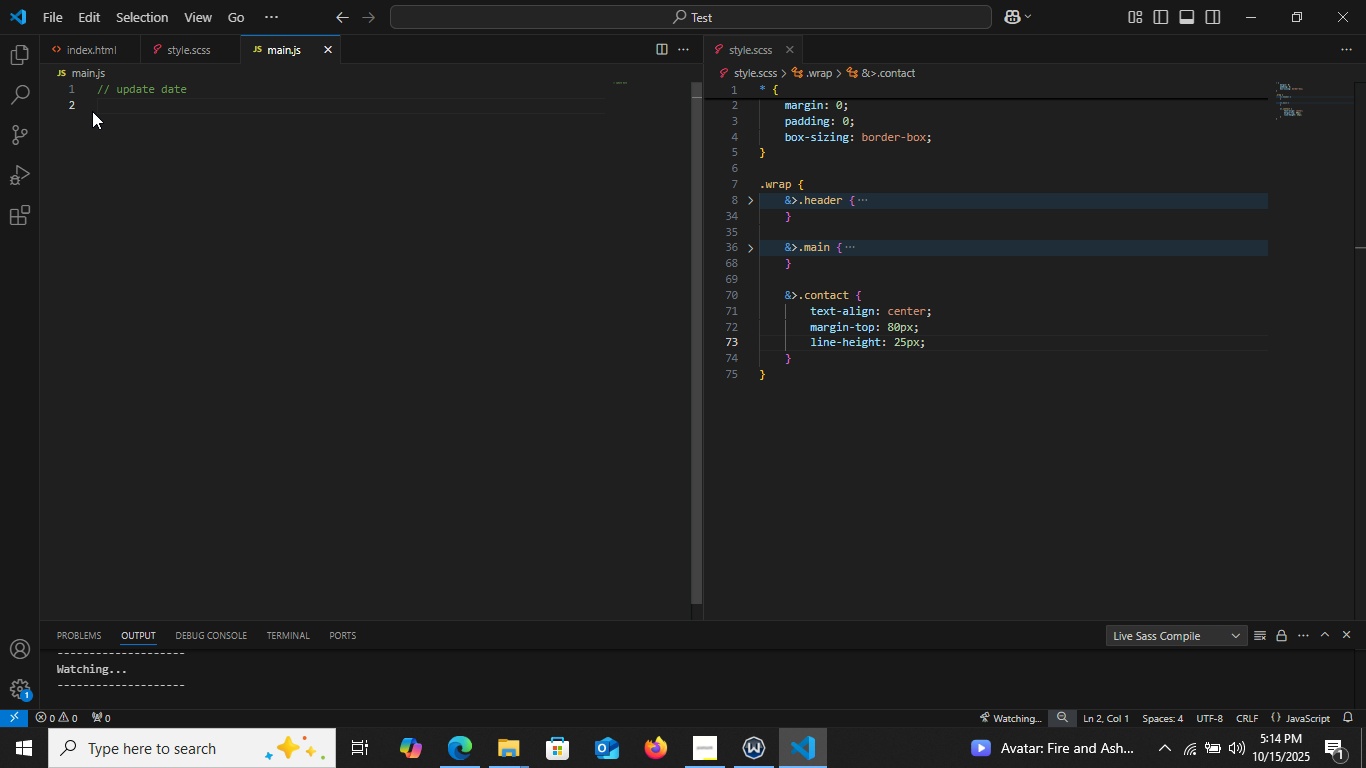 
wait(5.04)
 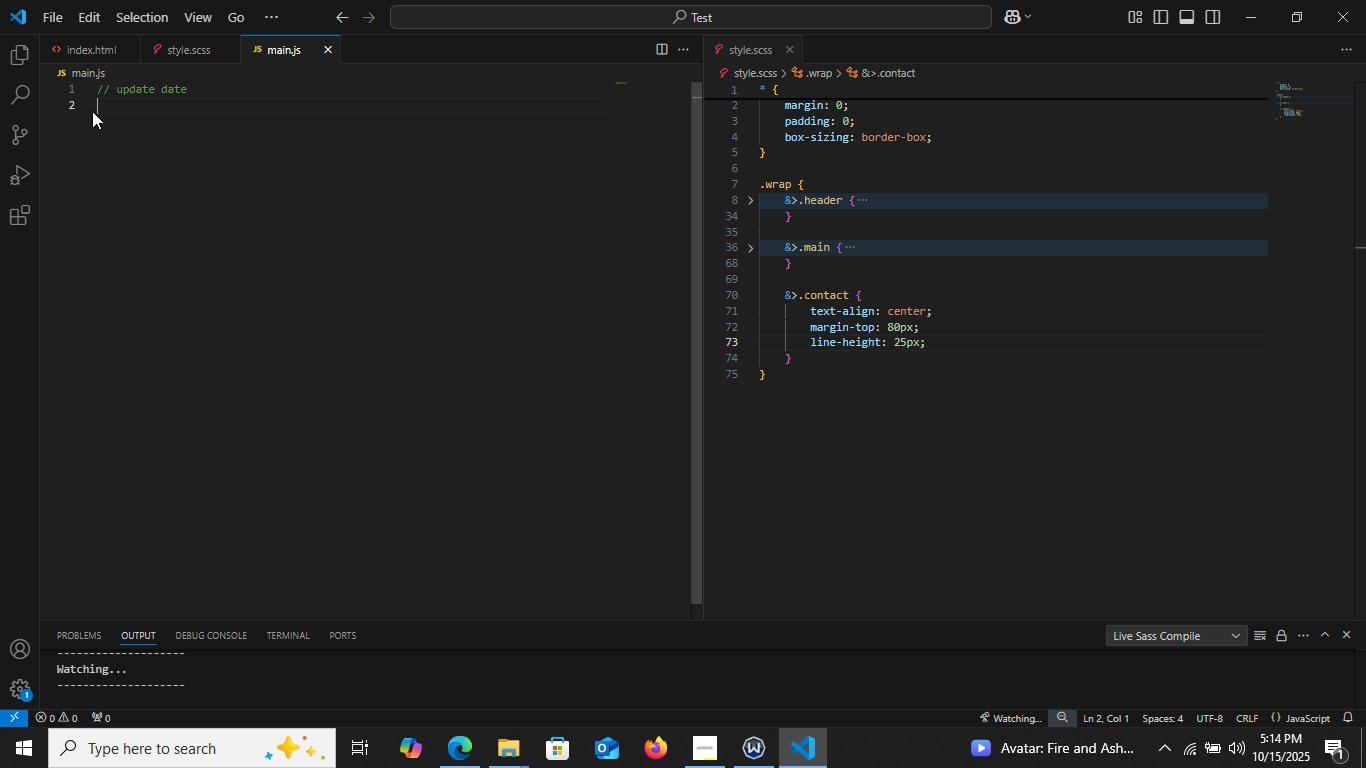 
type(fun)
 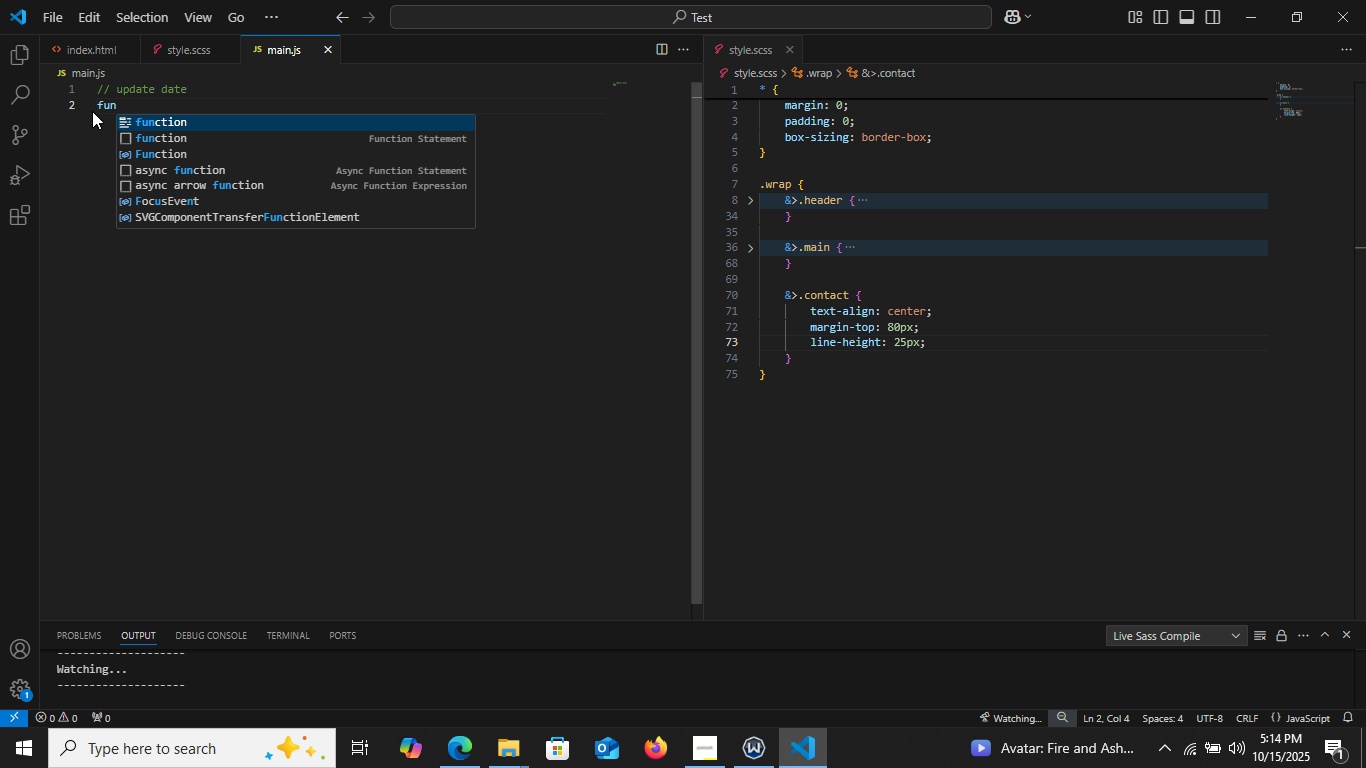 
key(Enter)
 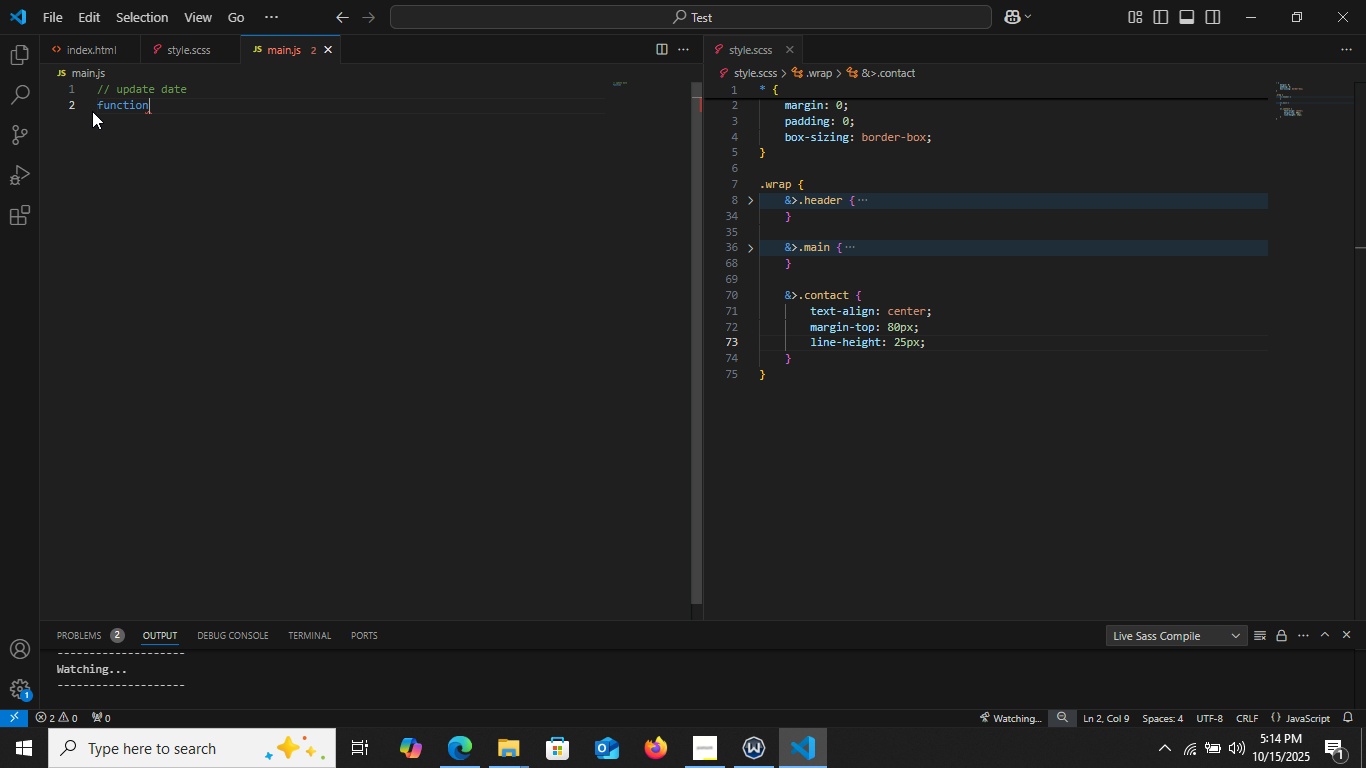 
type( updateDateTime()
 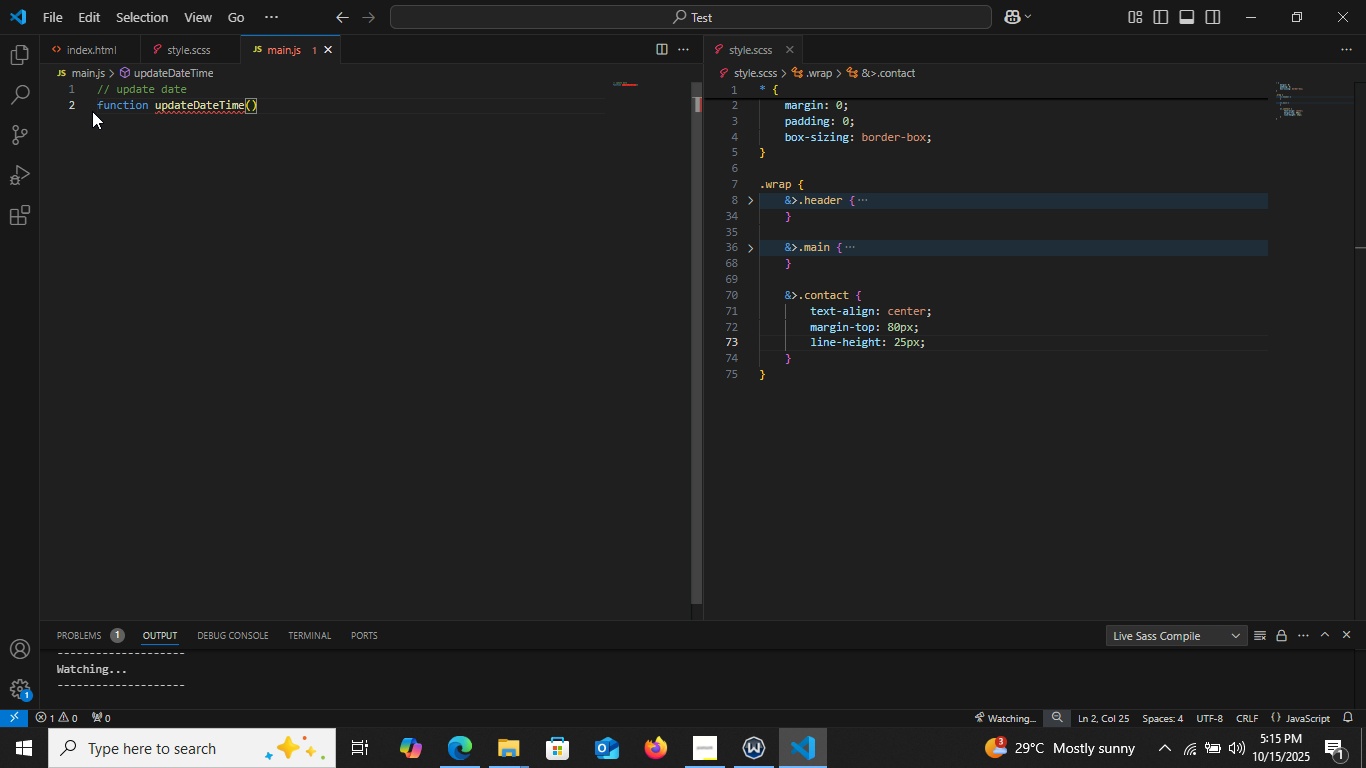 
key(ArrowRight)
 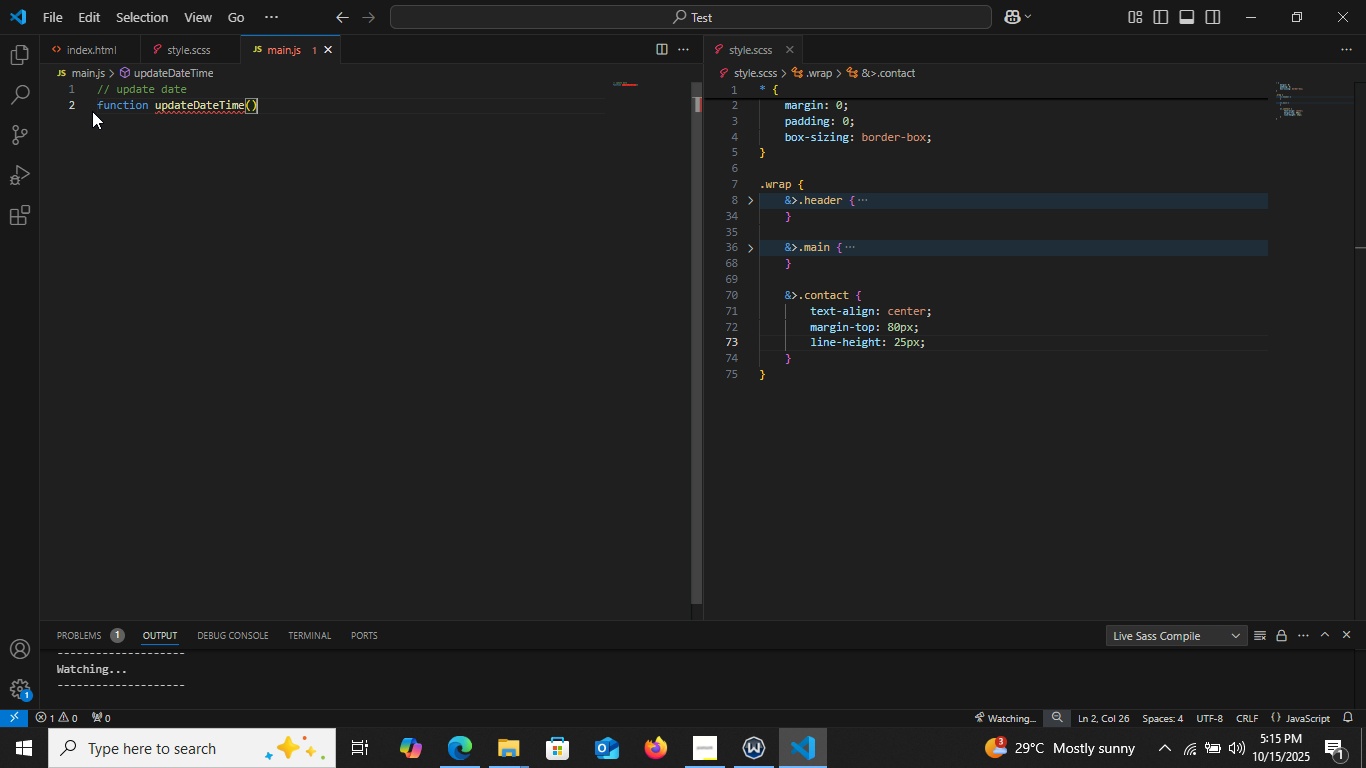 
key(Space)
 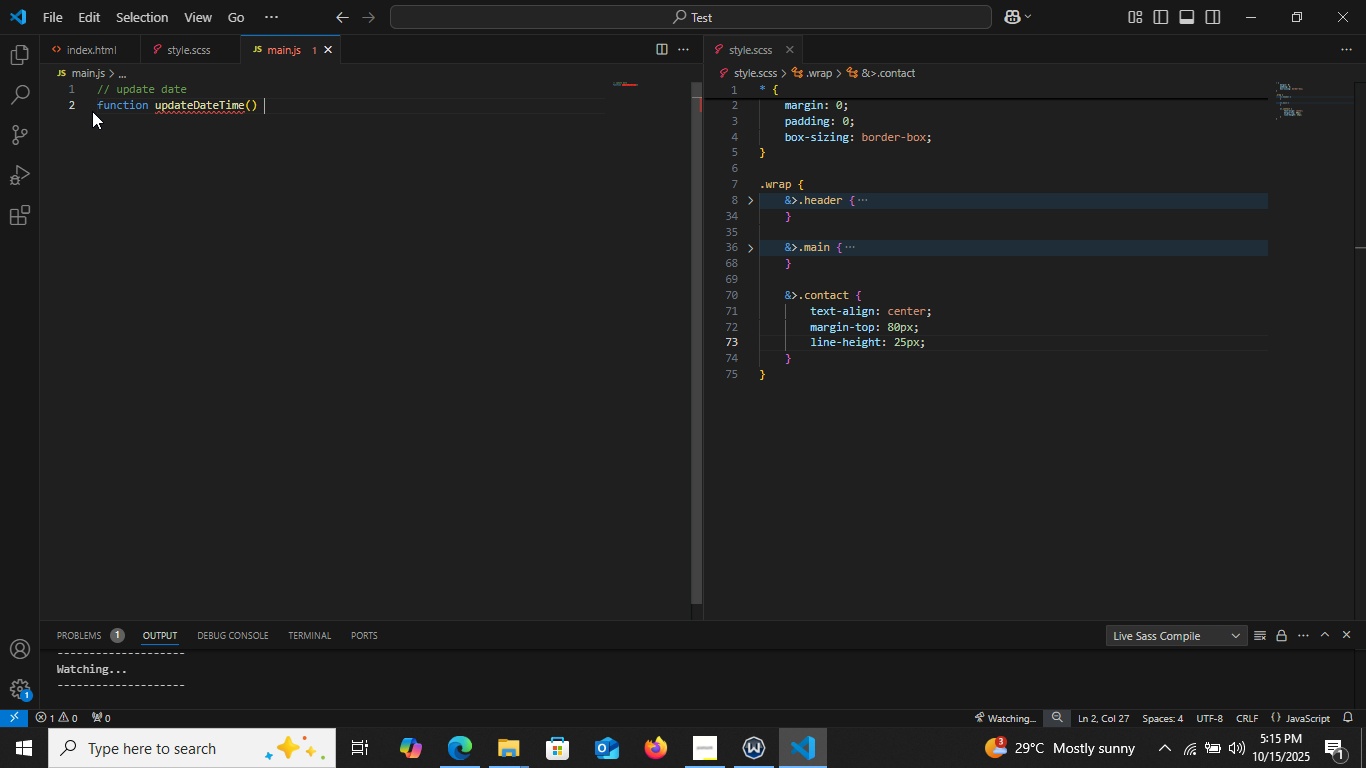 
key(Shift+BracketLeft)
 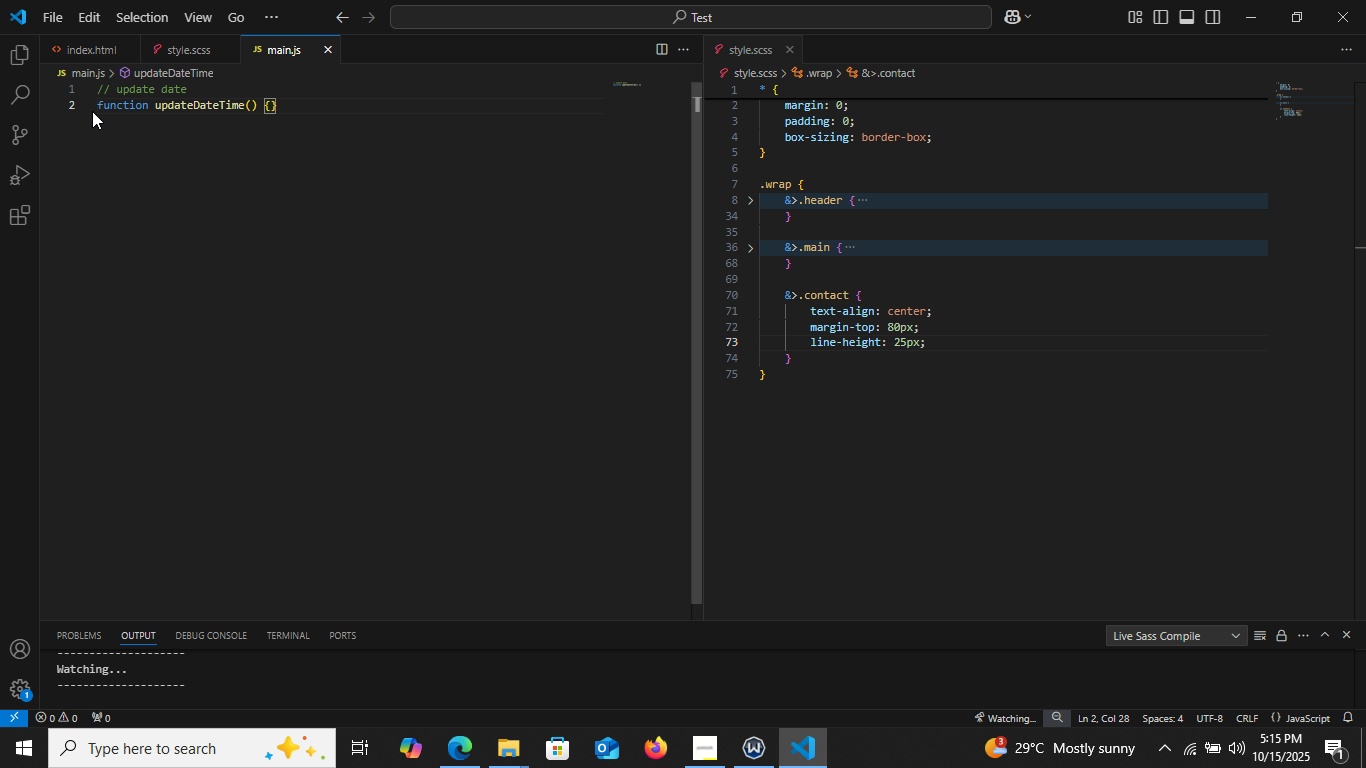 
key(Enter)
 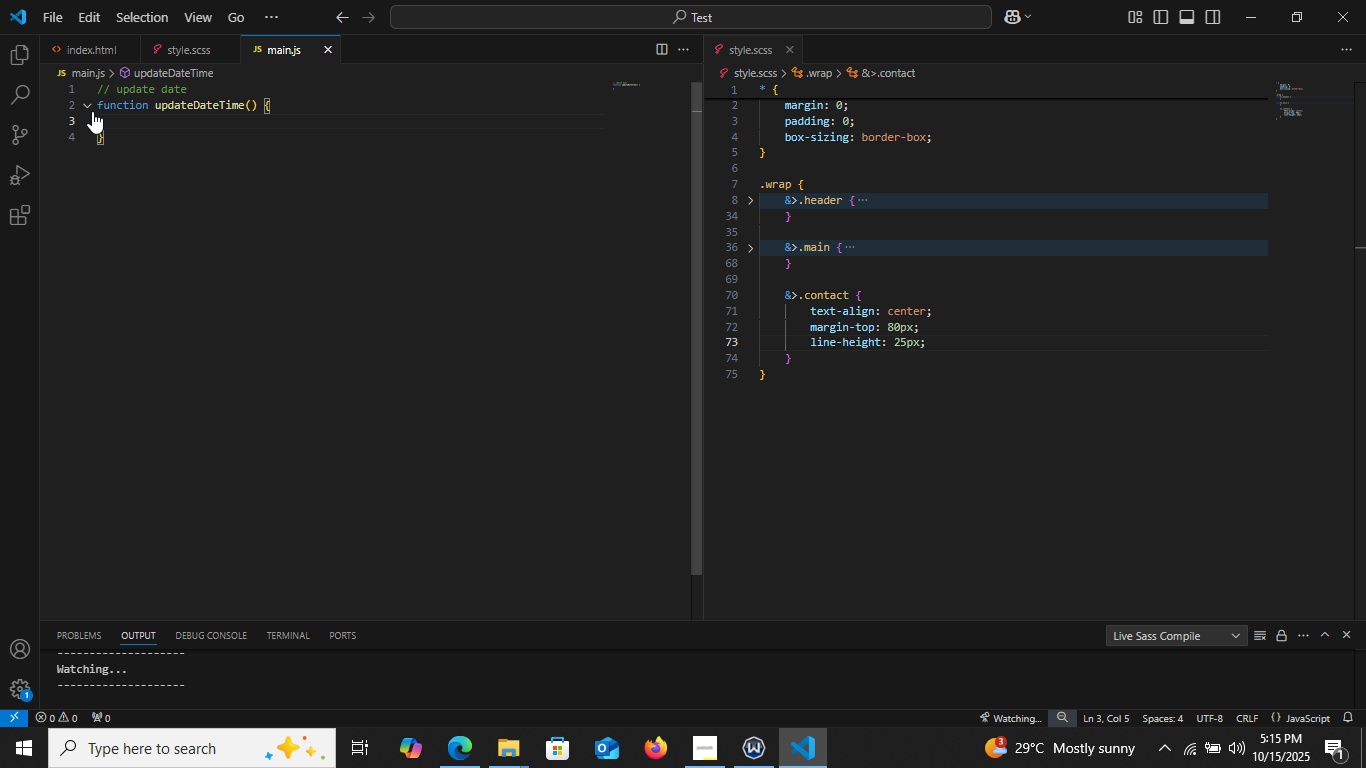 
wait(11.48)
 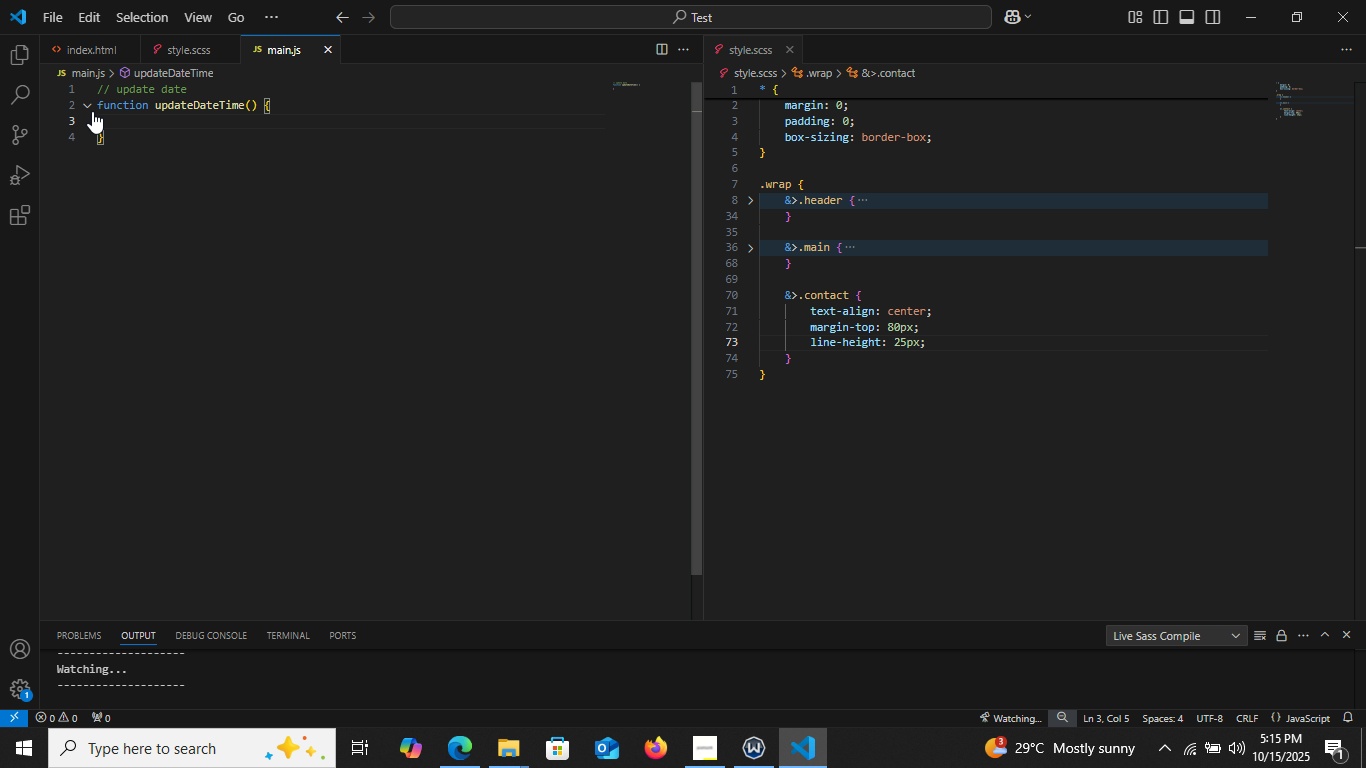 
type(const)
 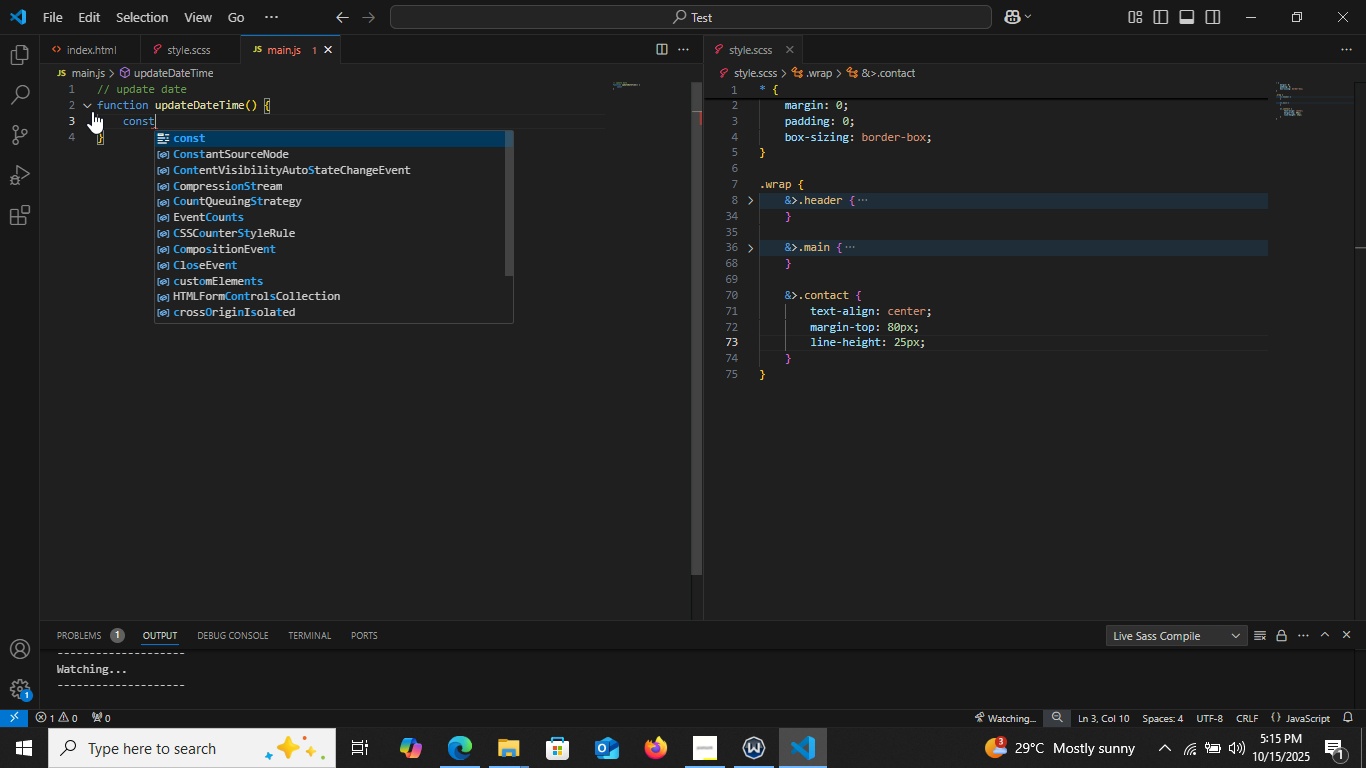 
key(Enter)
 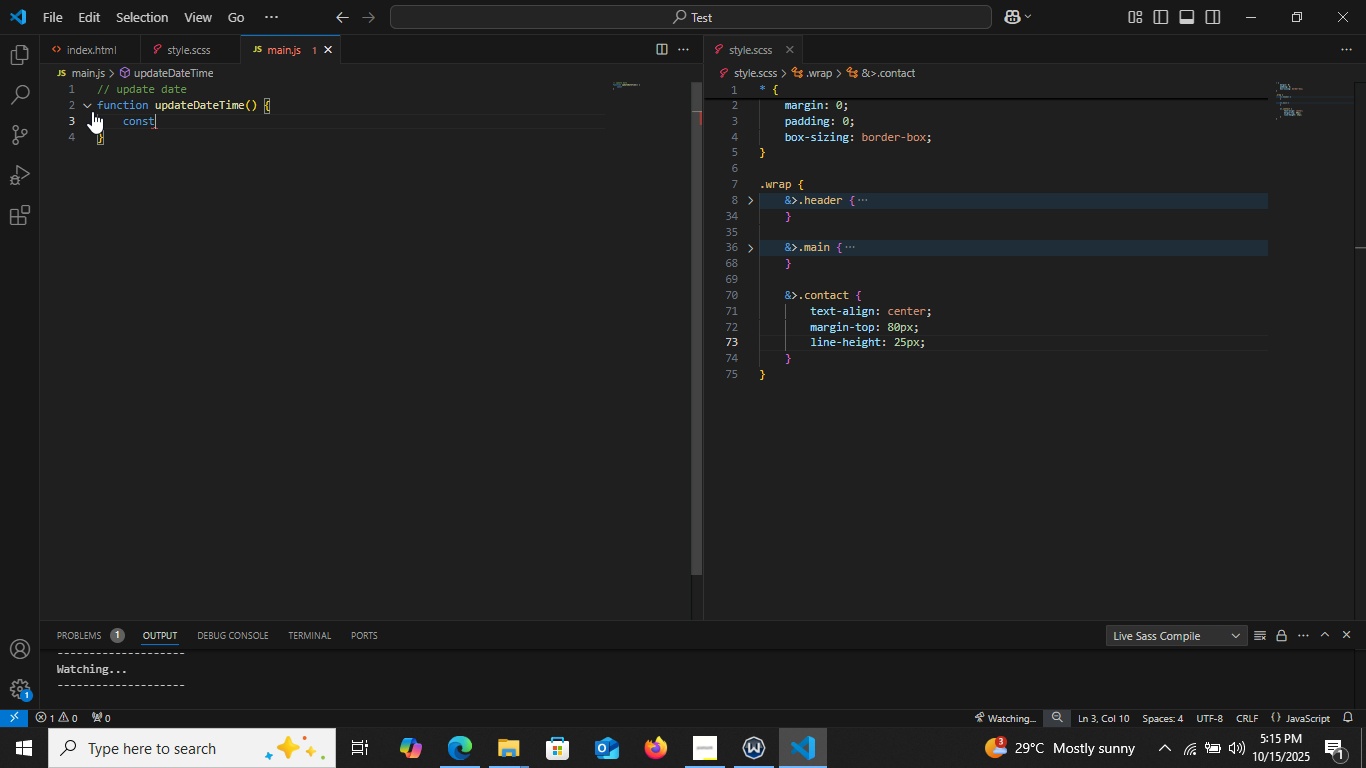 
type(now)
key(Backspace)
key(Backspace)
key(Backspace)
type( now)
 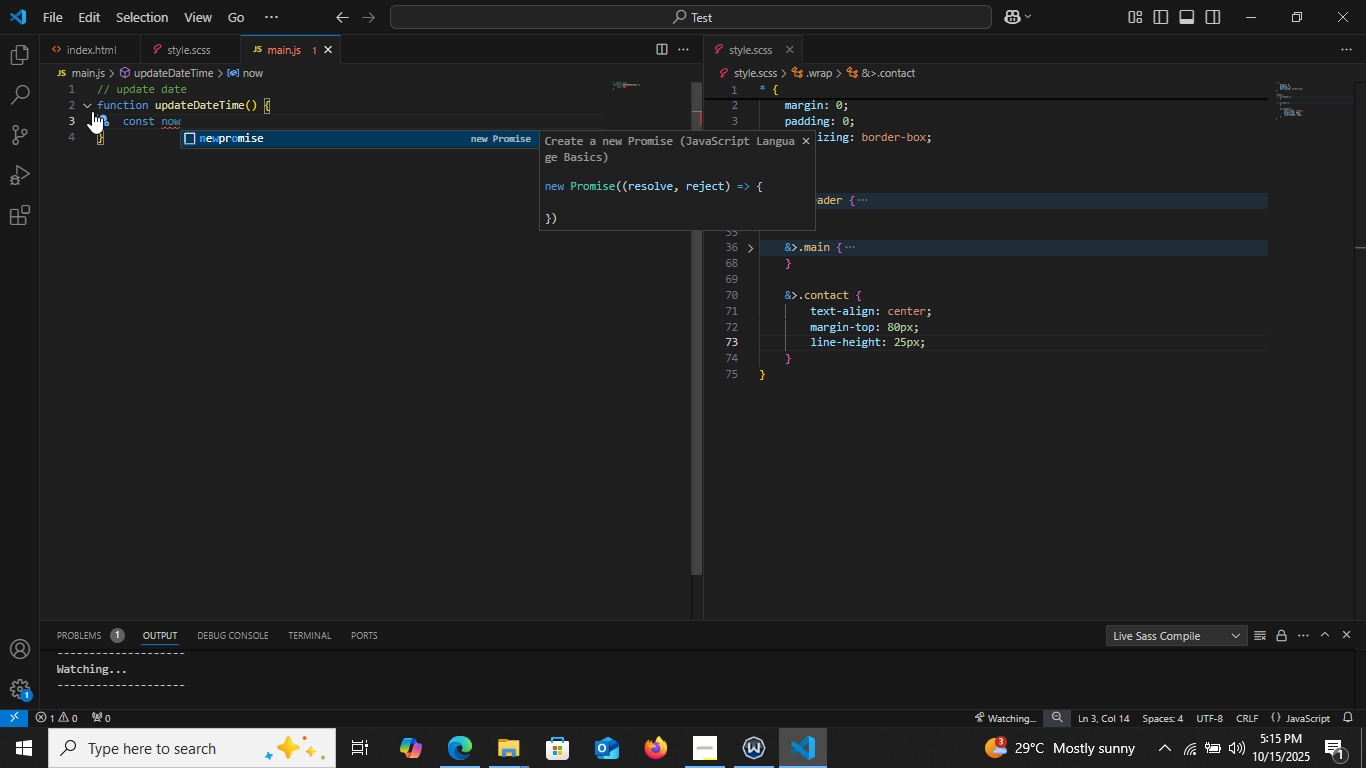 
wait(6.18)
 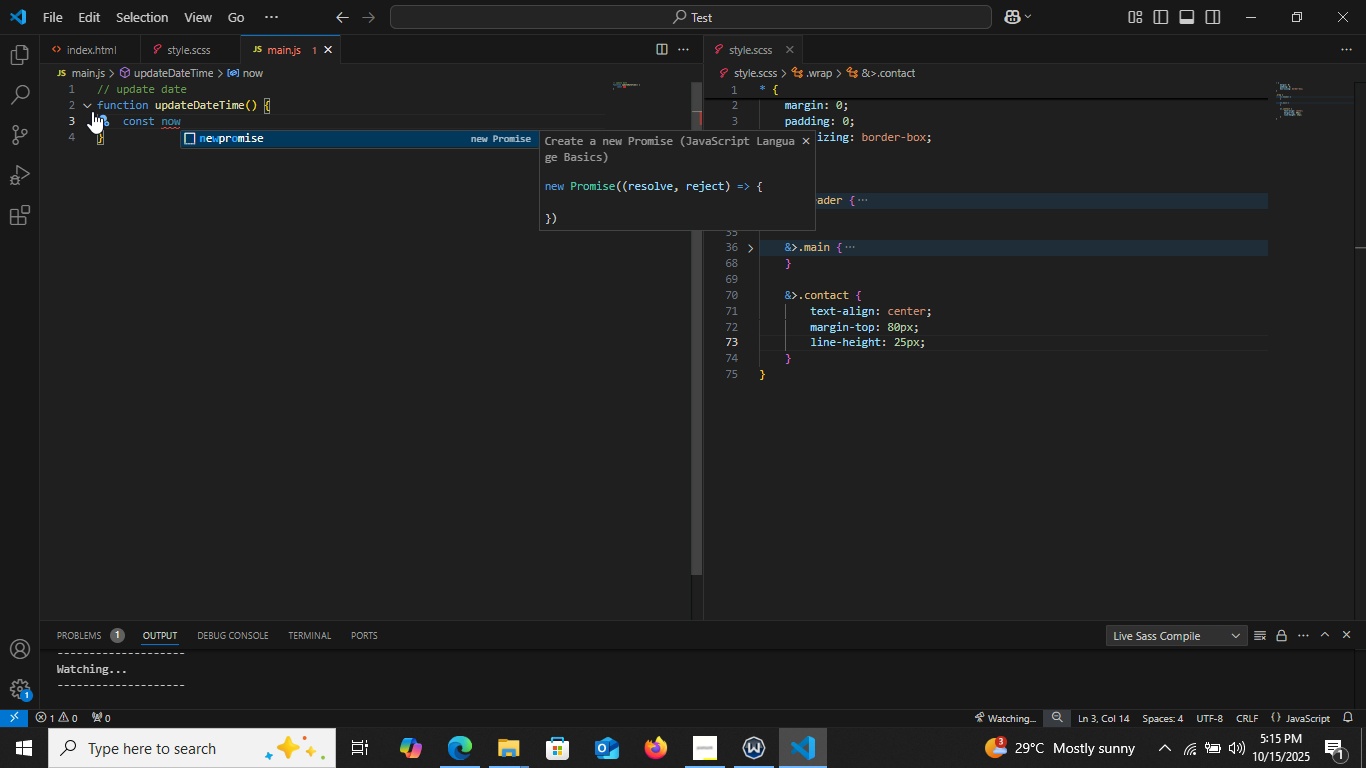 
type( = new Date()
 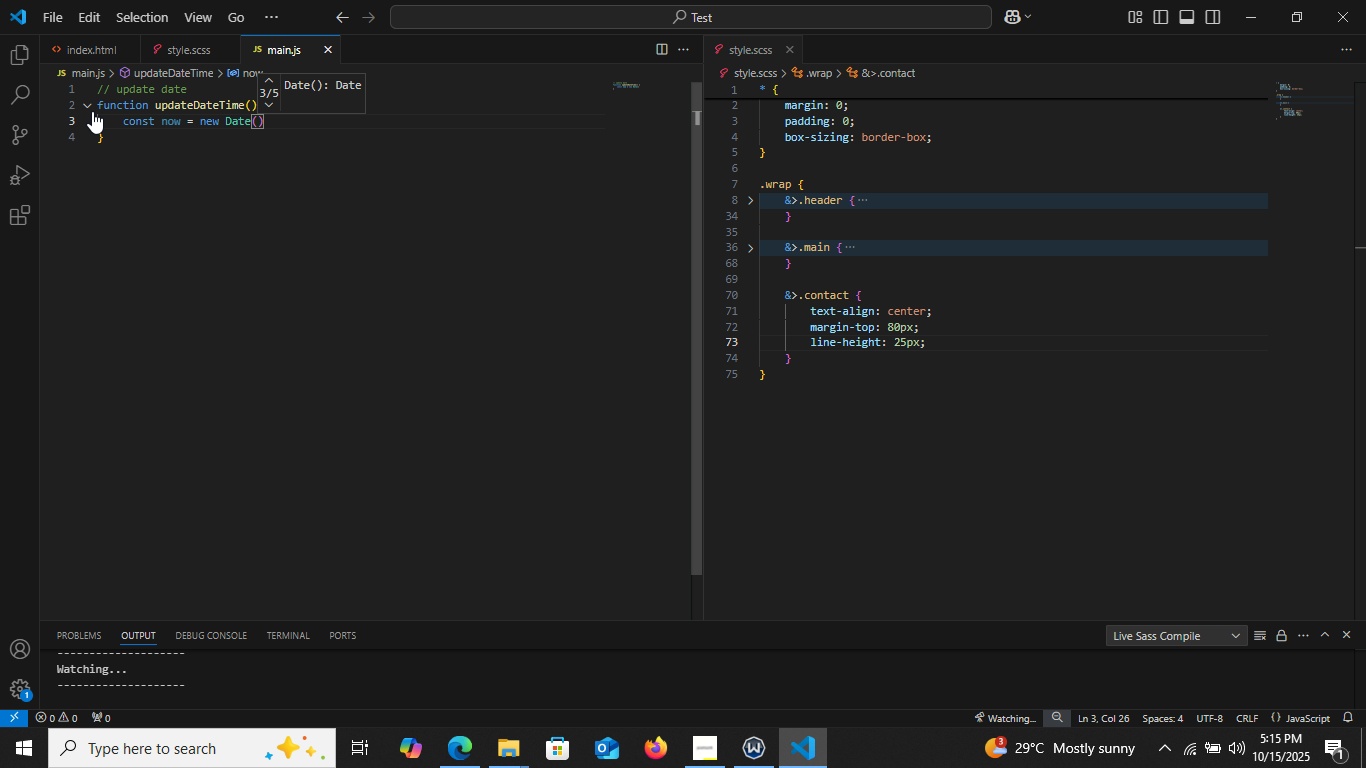 
key(ArrowRight)
 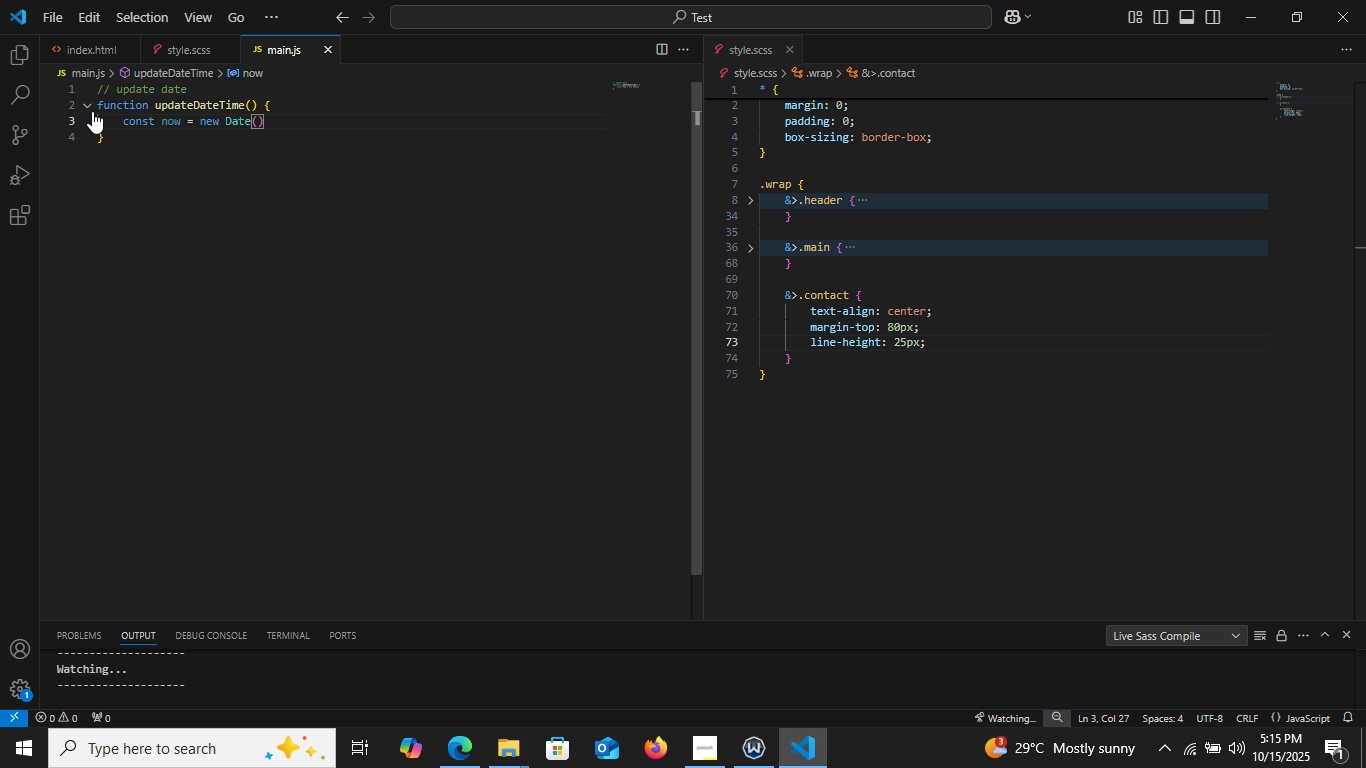 
key(Semicolon)
 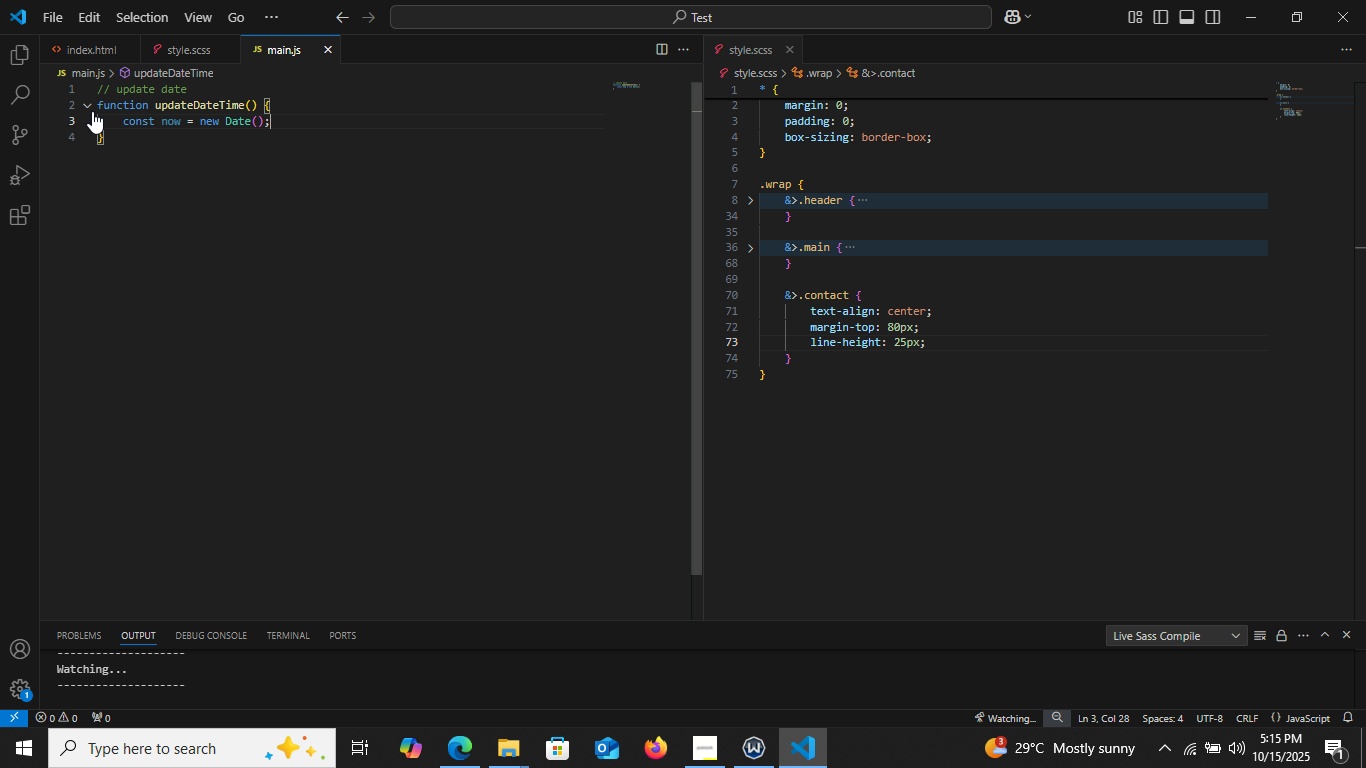 
key(Enter)
 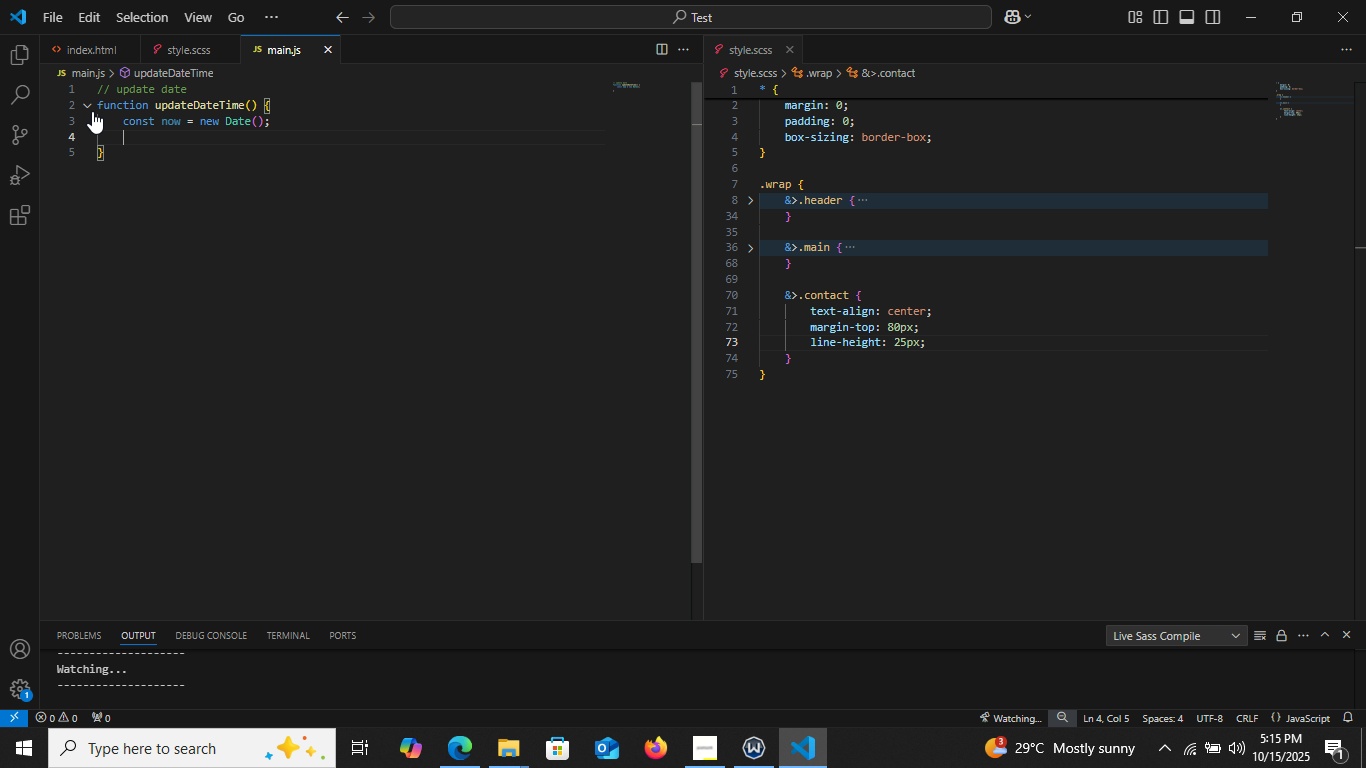 
key(Control+Slash)
 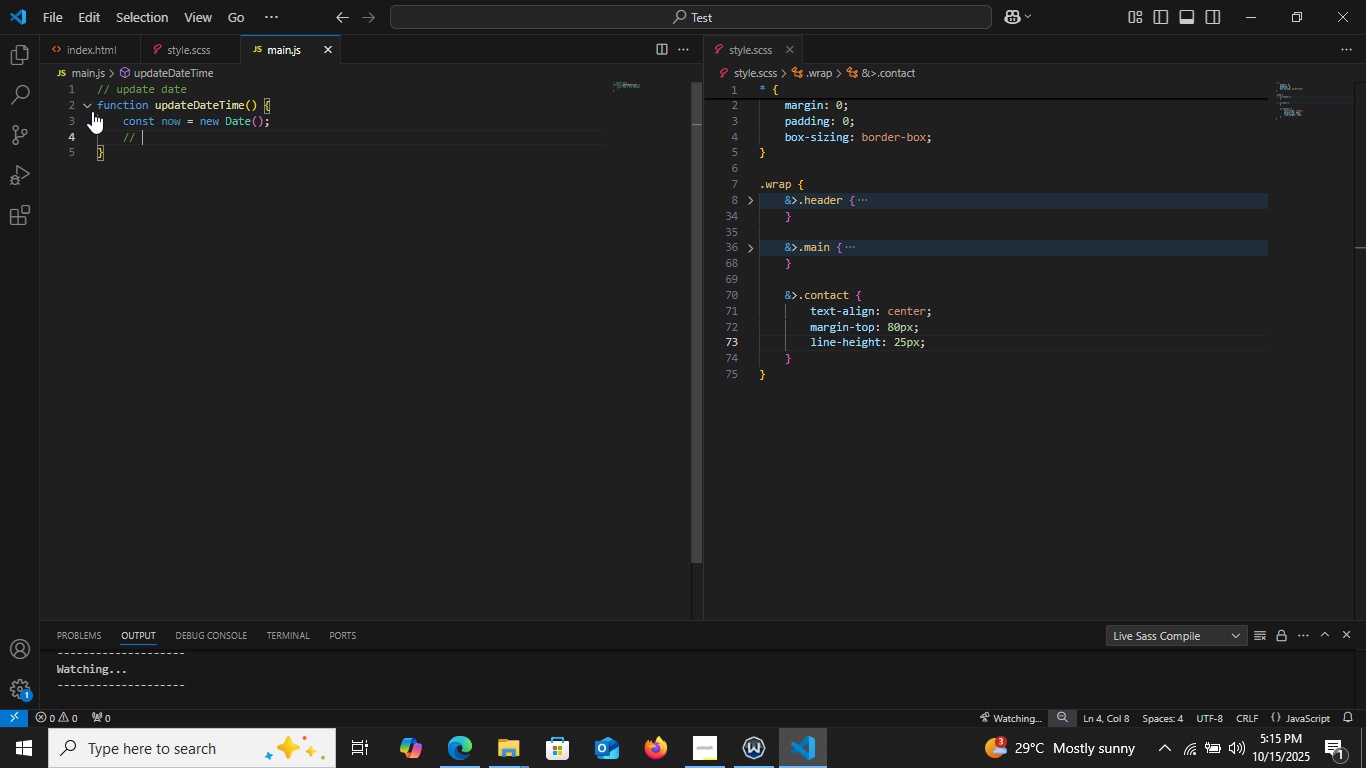 
type(date format)
 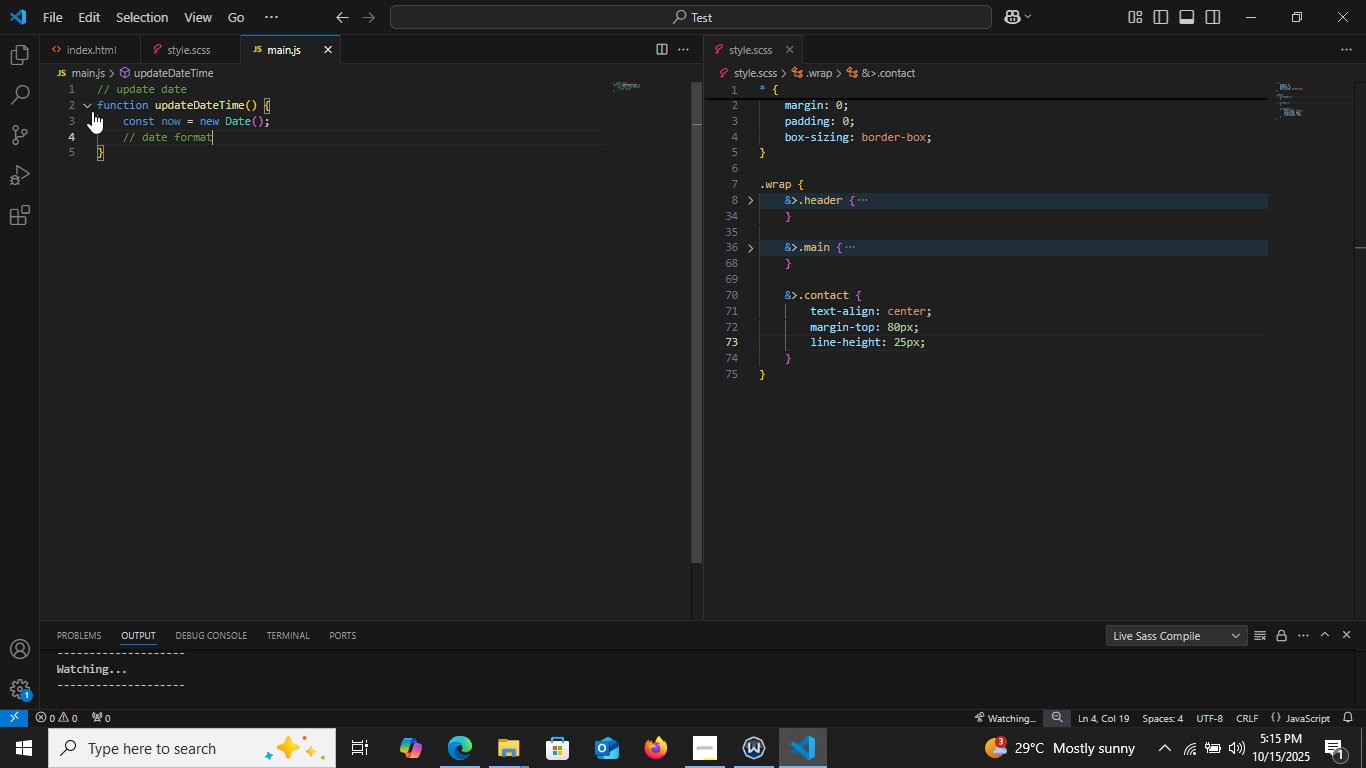 
key(Enter)
 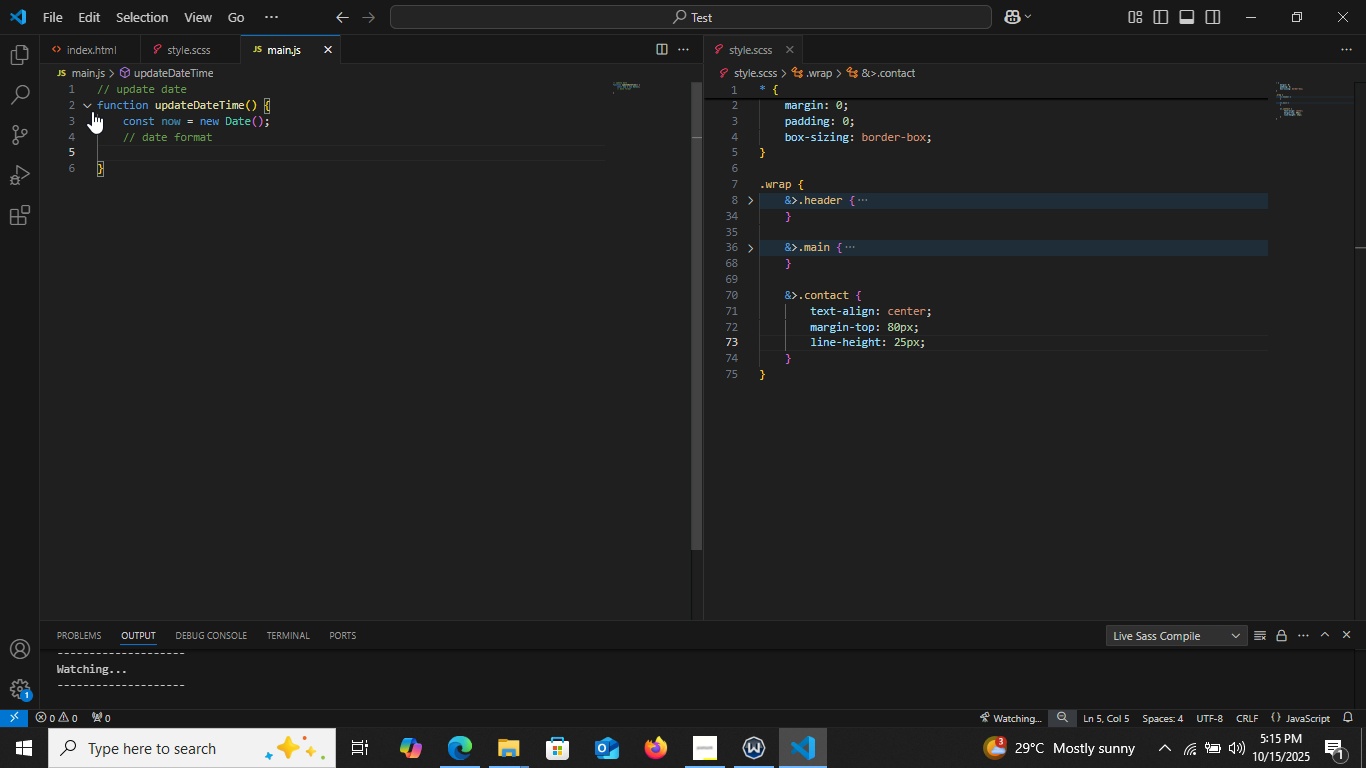 
hold_key(key=C, duration=0.39)
 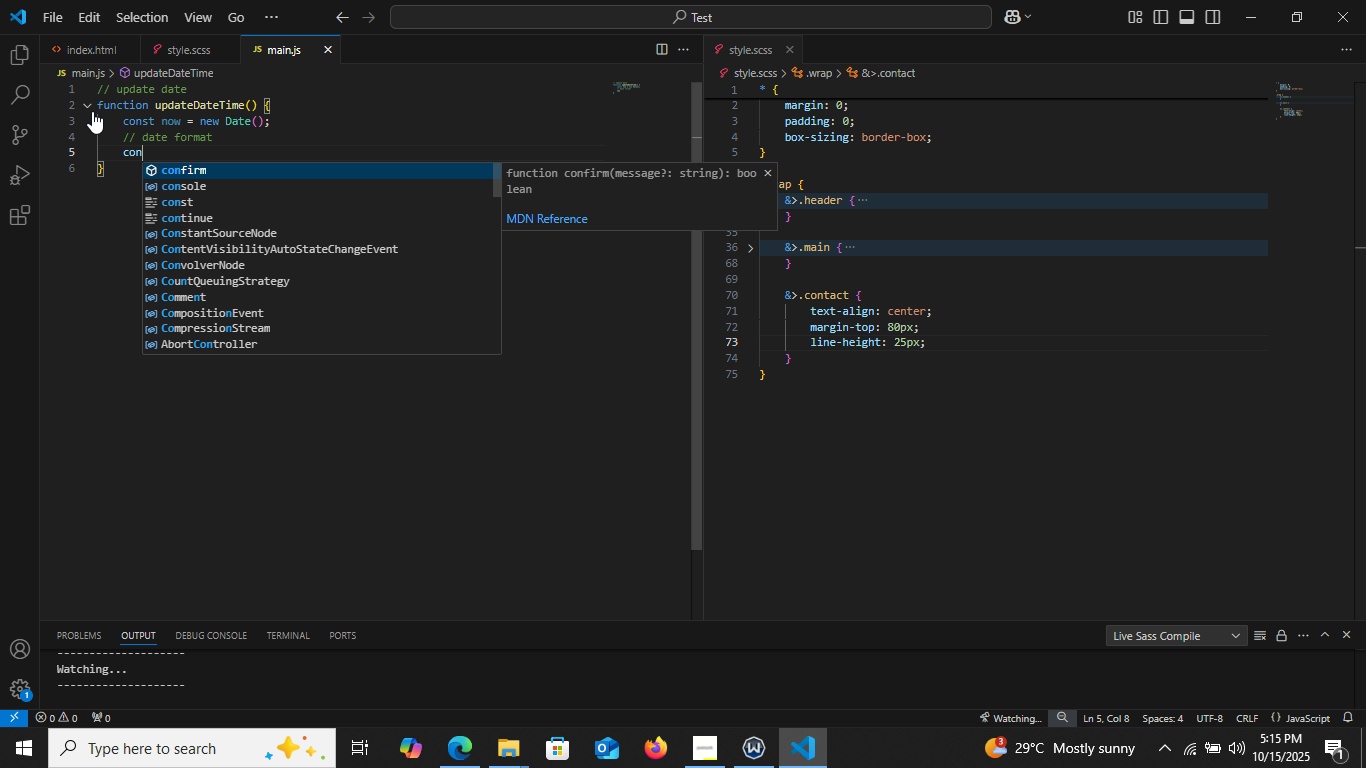 
type(onst)
 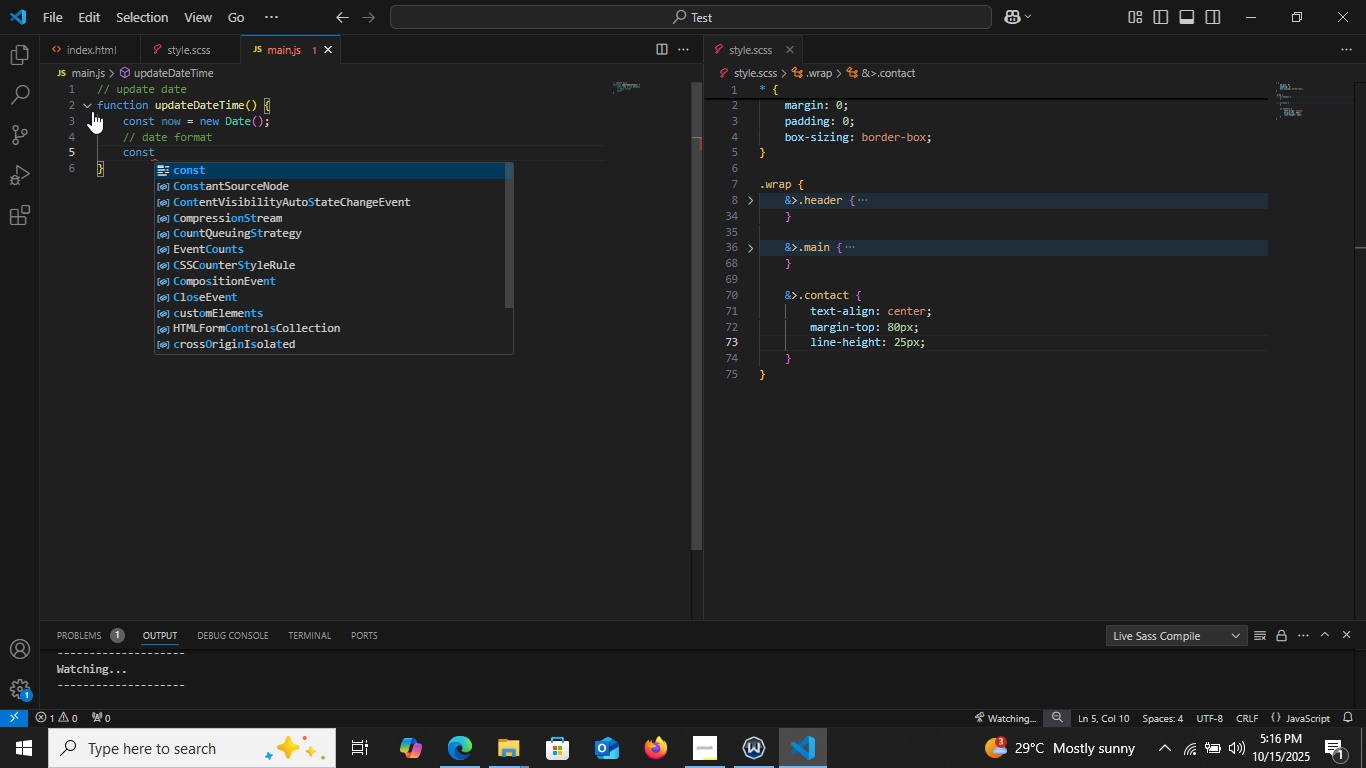 
key(Enter)
 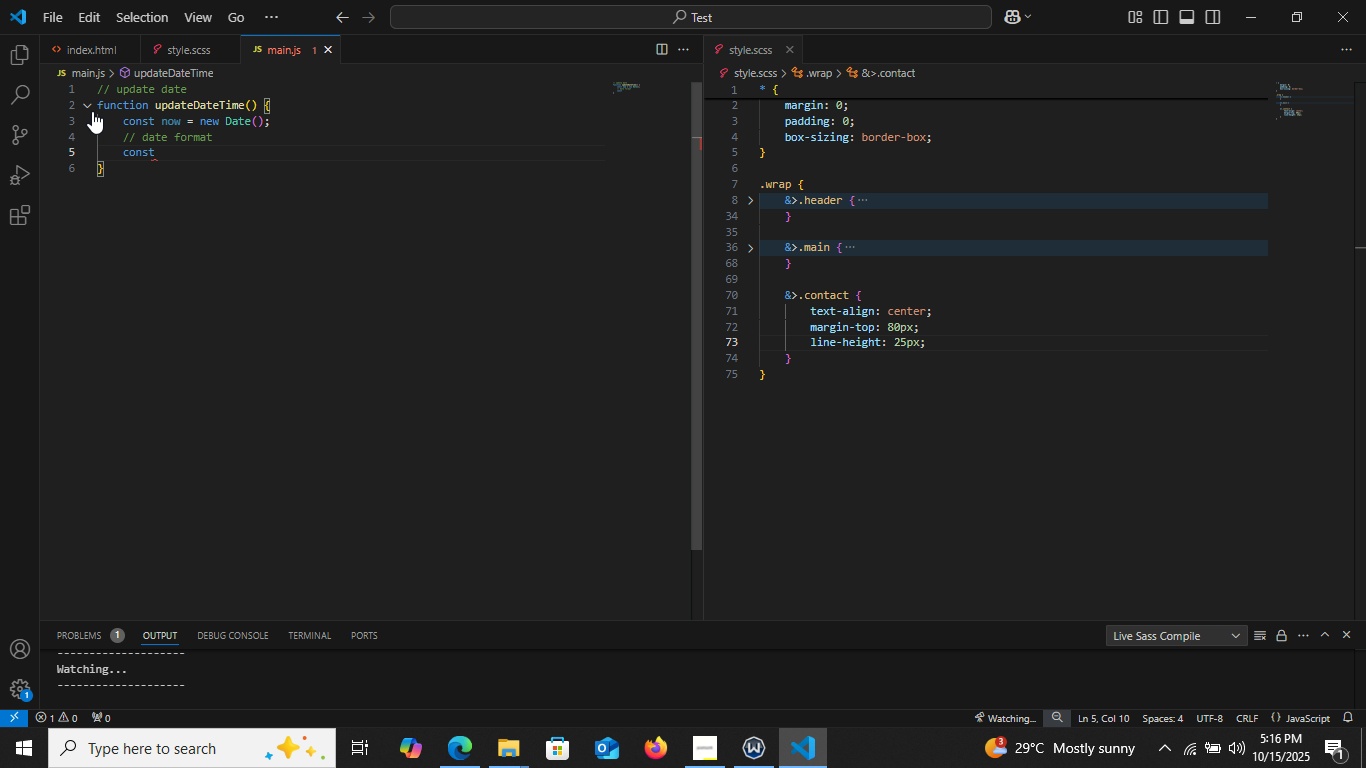 
type(options)
 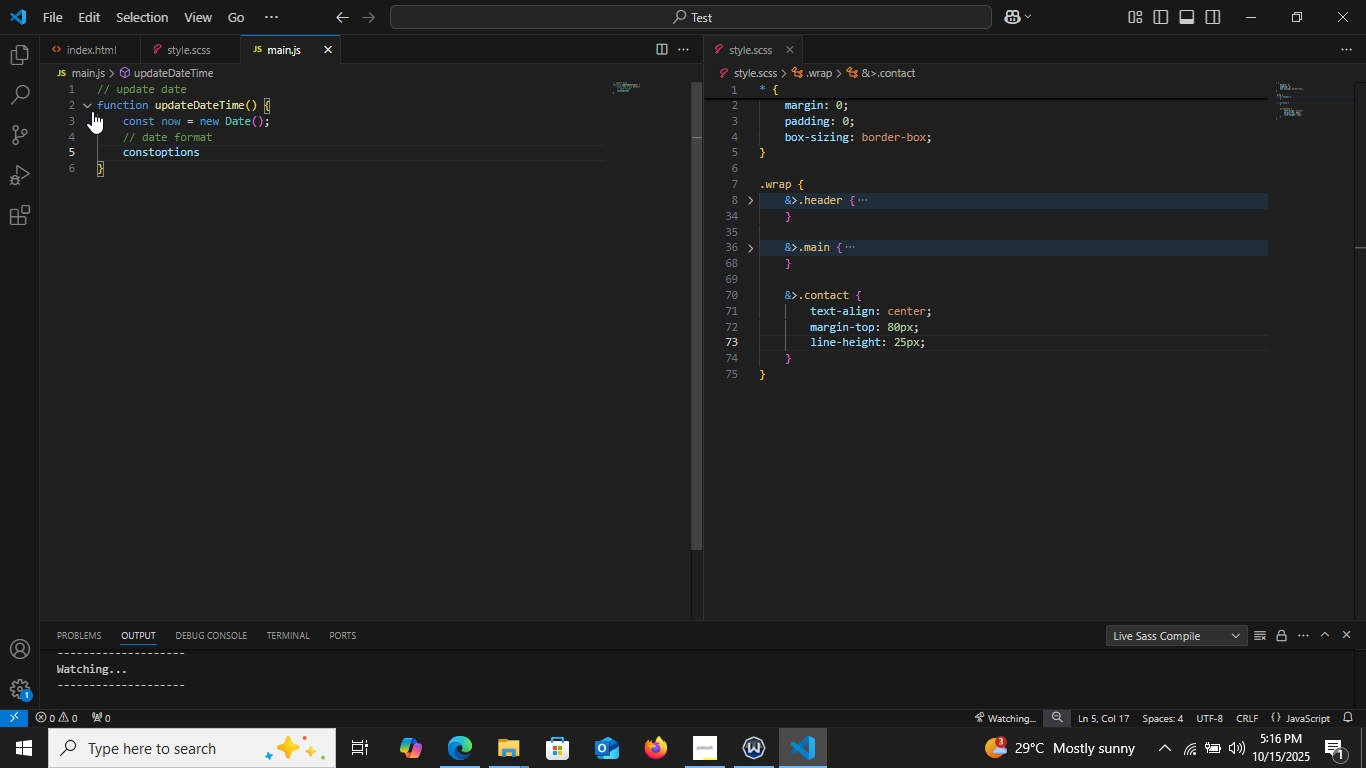 
key(ArrowLeft)
 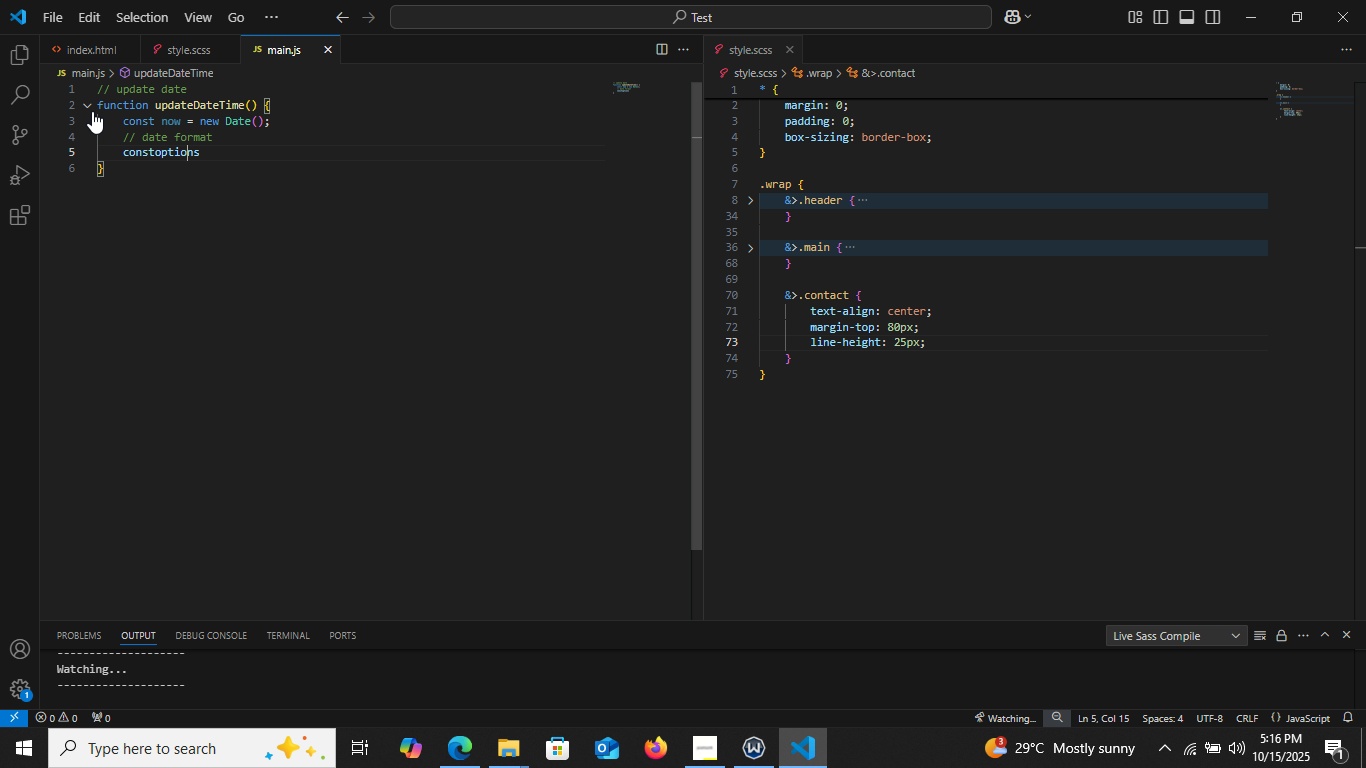 
key(ArrowLeft)
 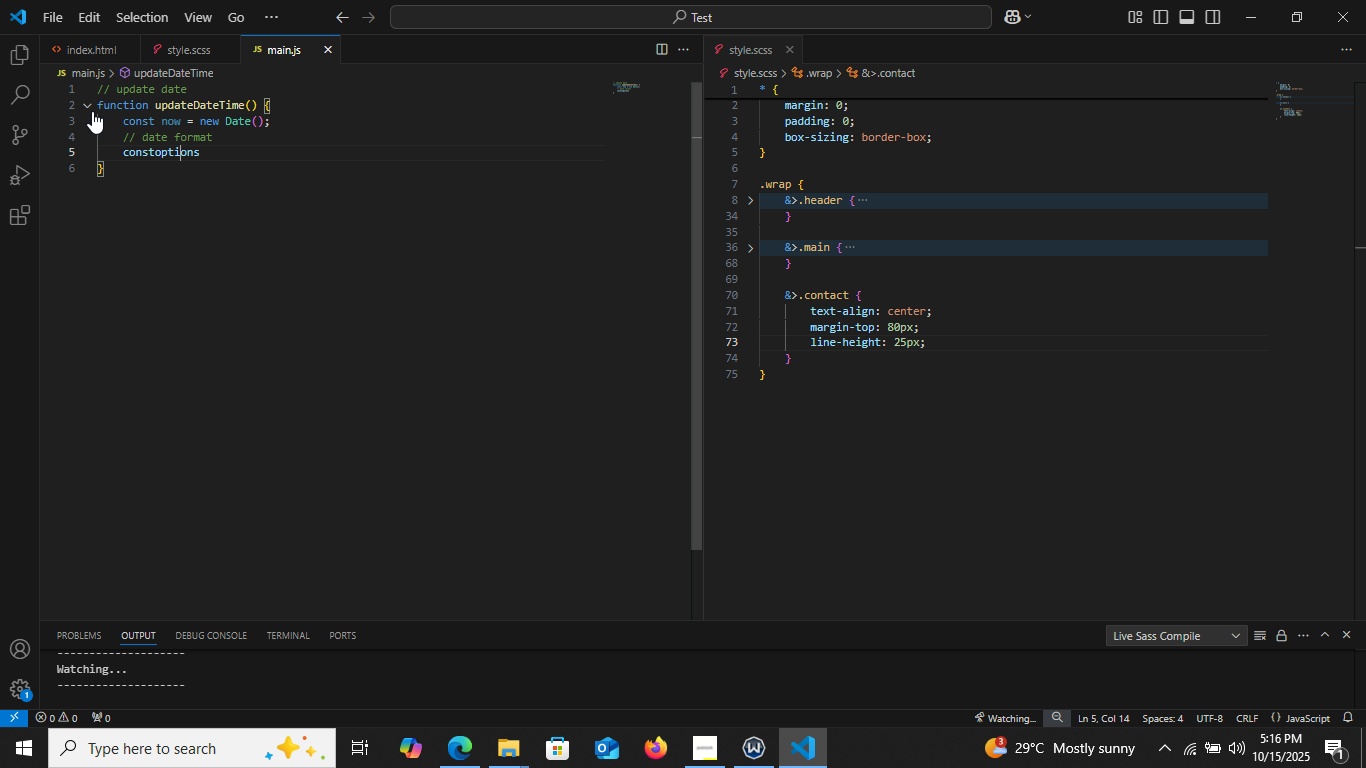 
key(ArrowLeft)
 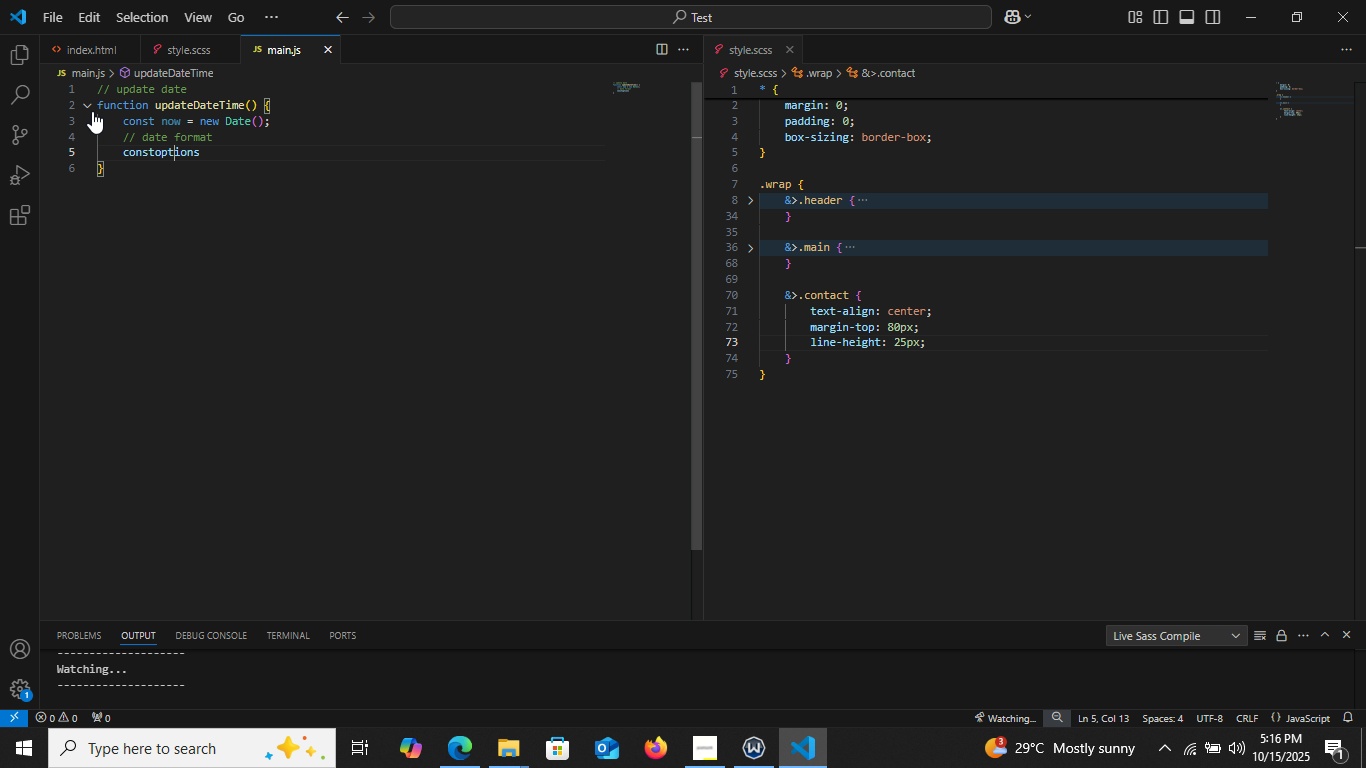 
key(ArrowLeft)
 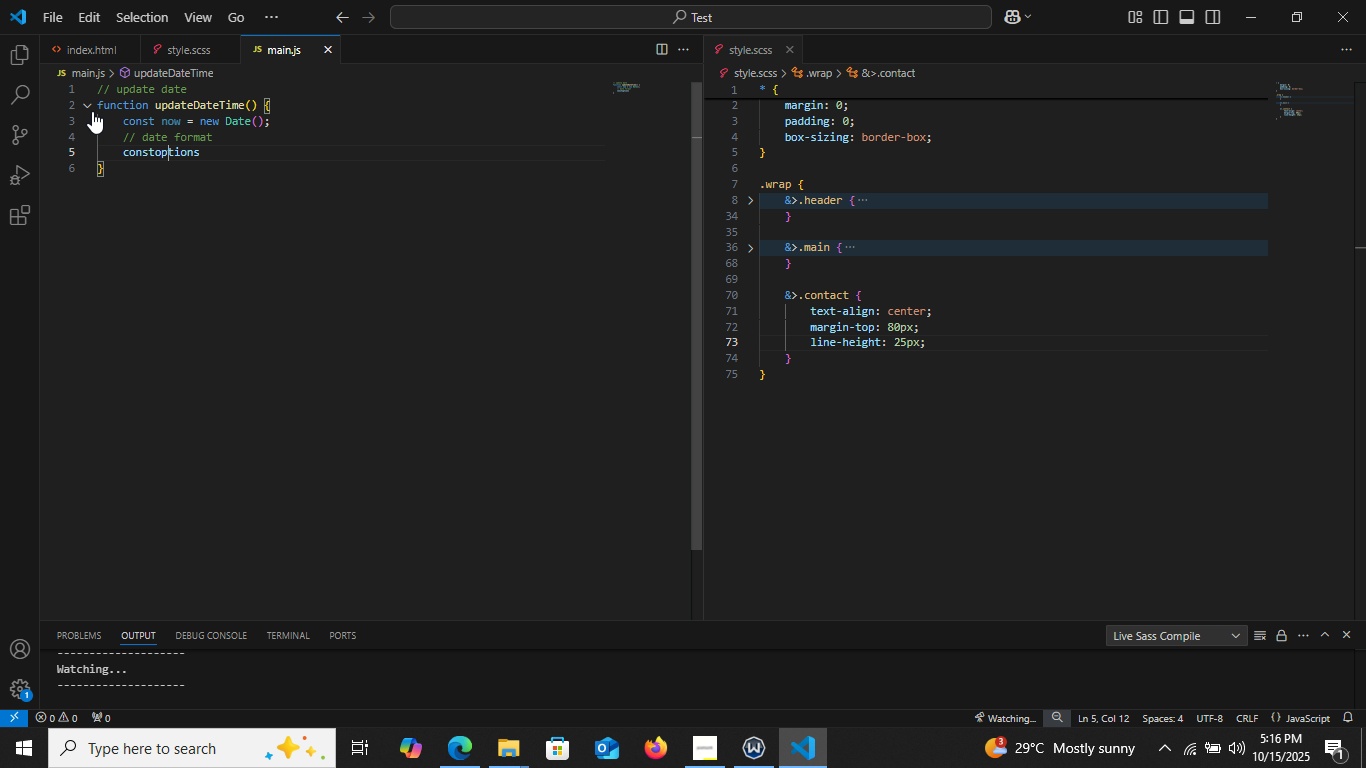 
key(ArrowLeft)
 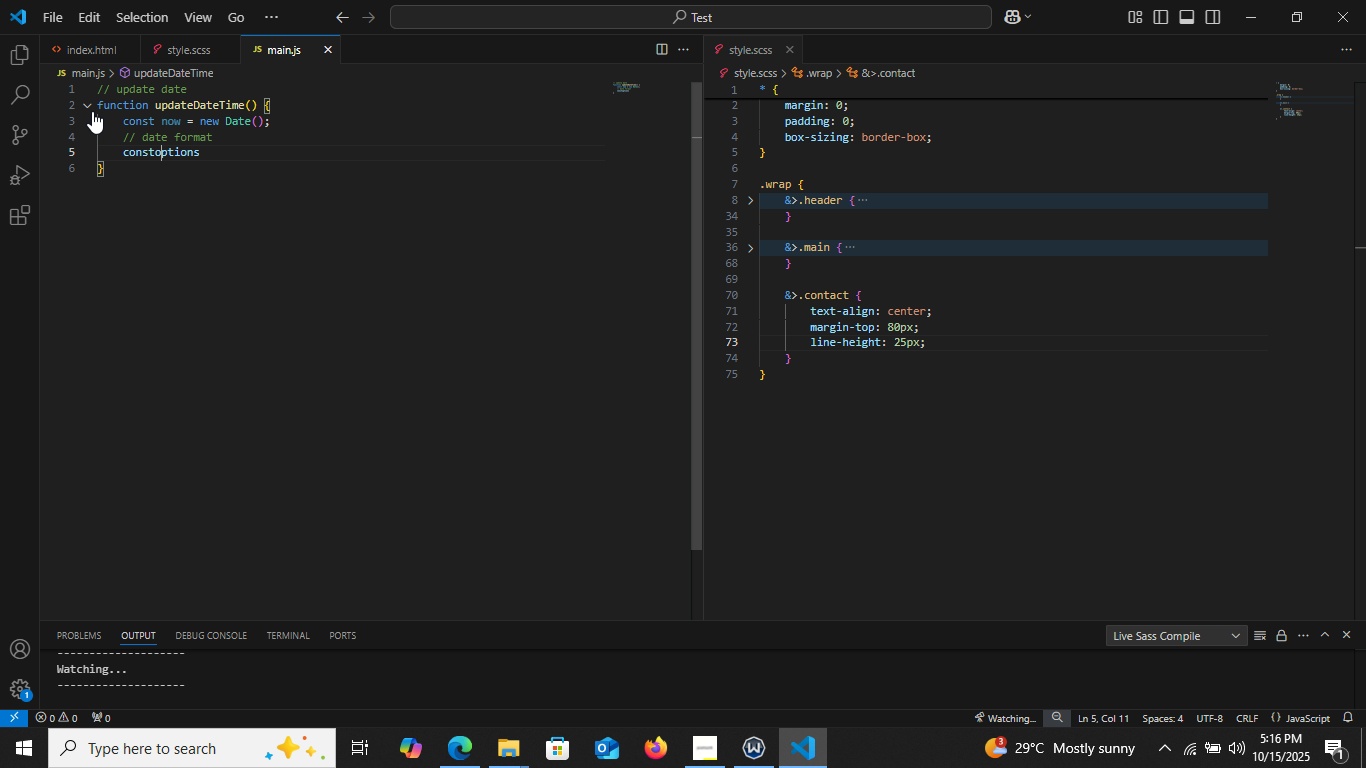 
key(ArrowLeft)
 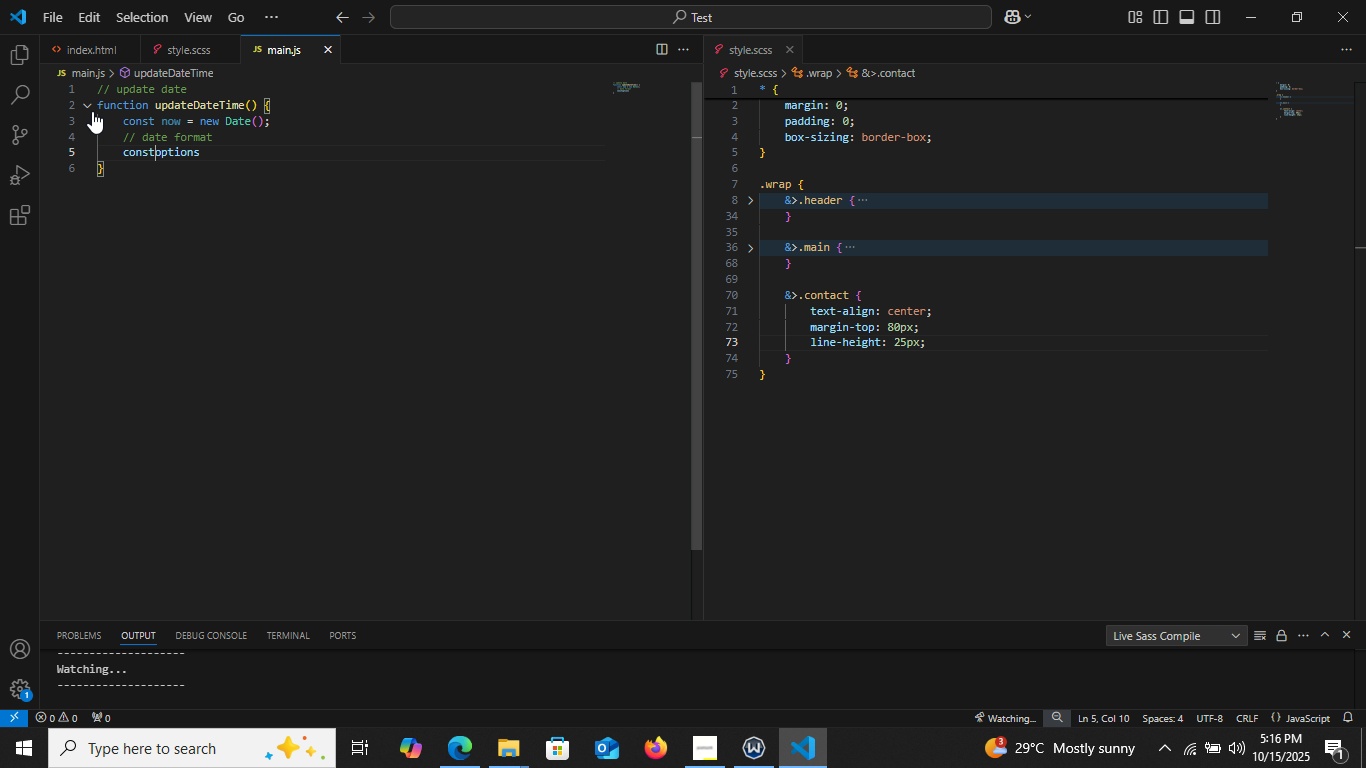 
key(ArrowLeft)
 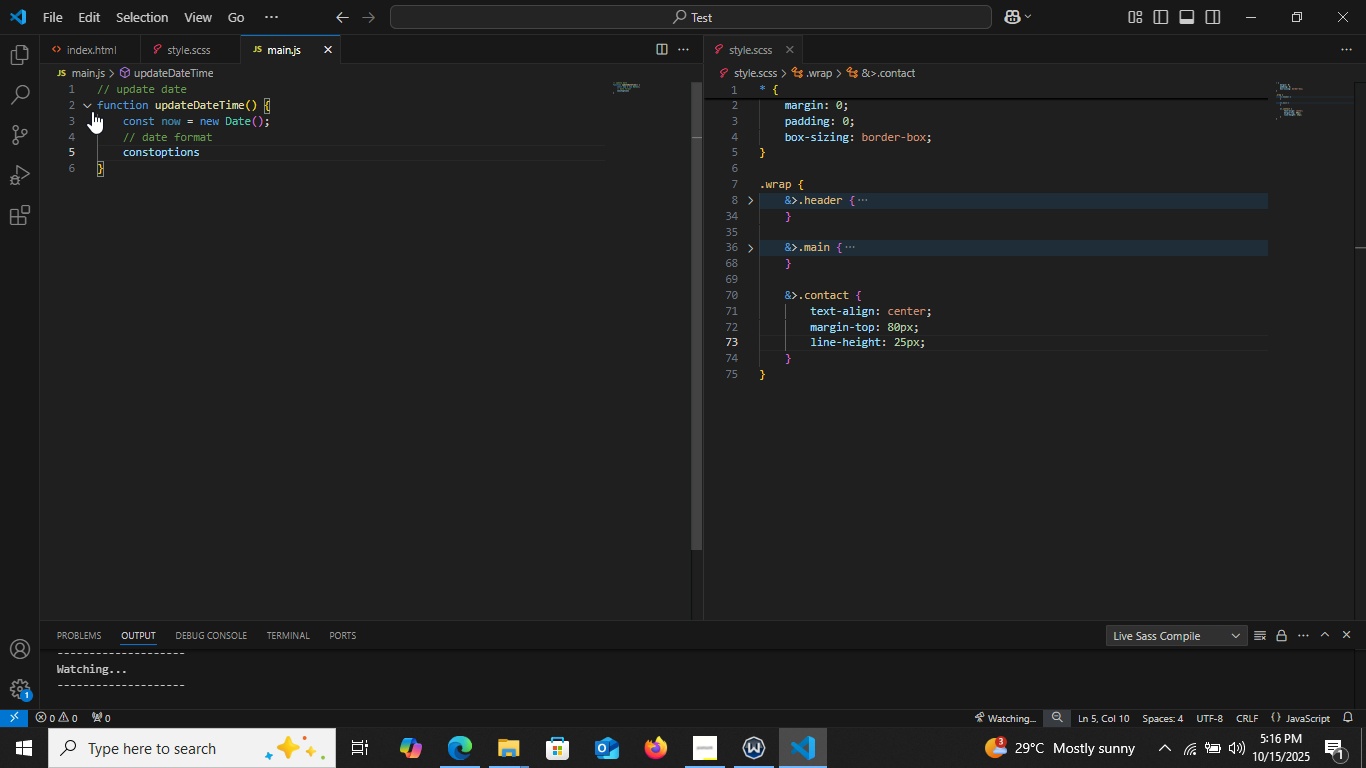 
key(Space)
 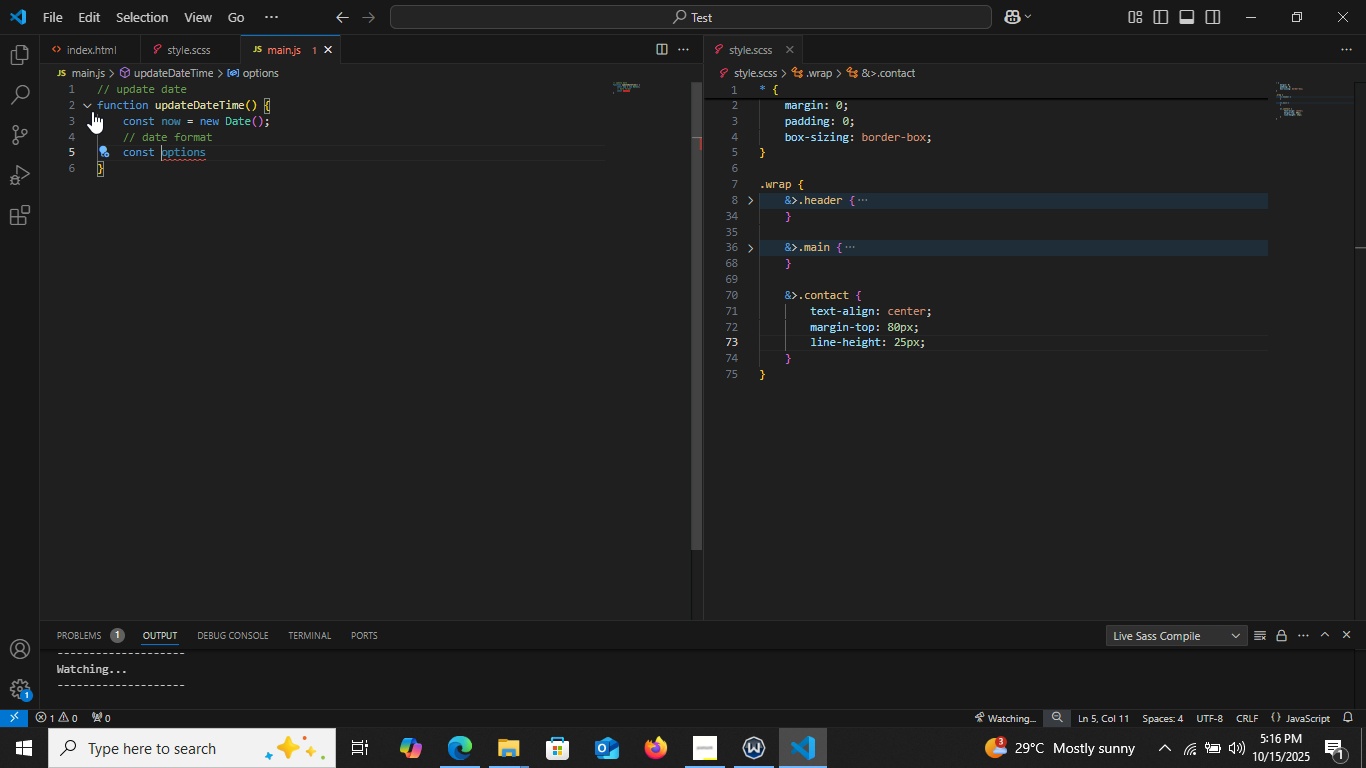 
key(ArrowRight)
 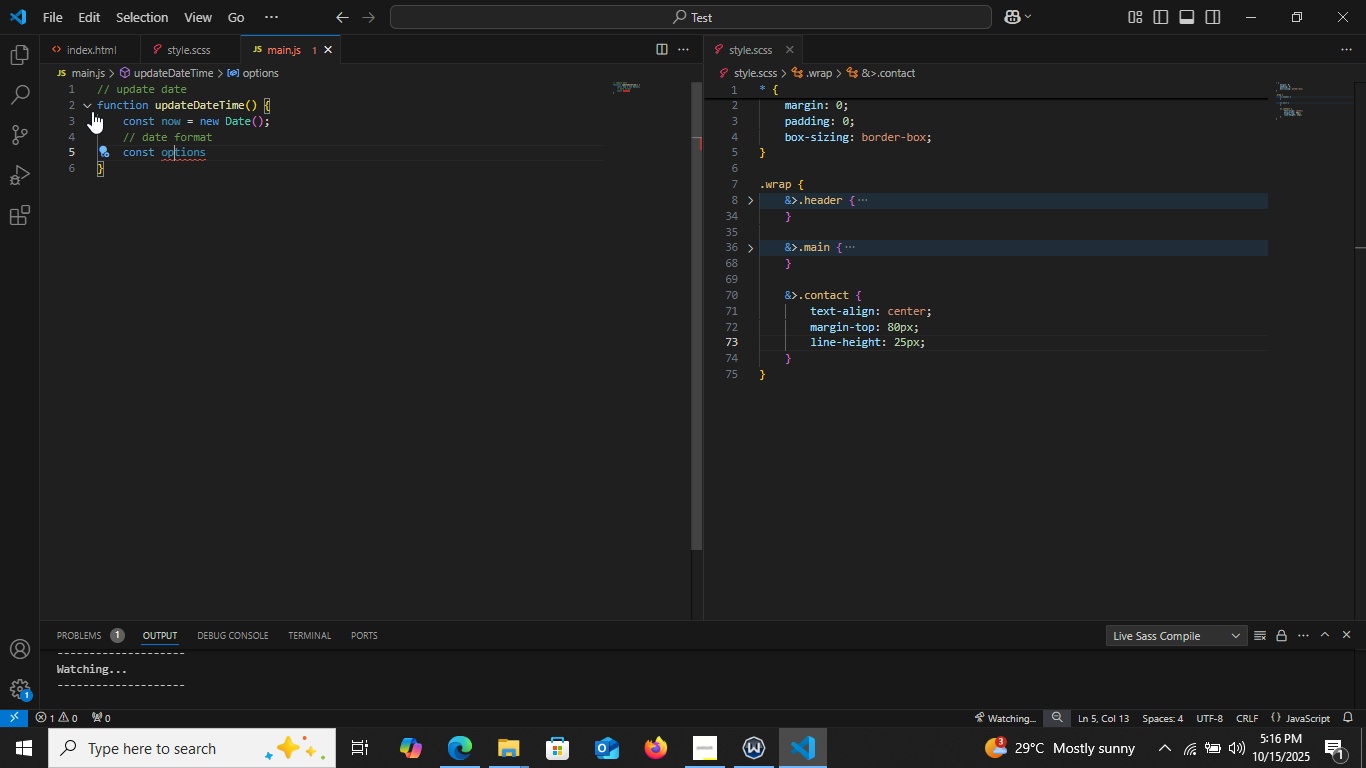 
key(ArrowRight)
 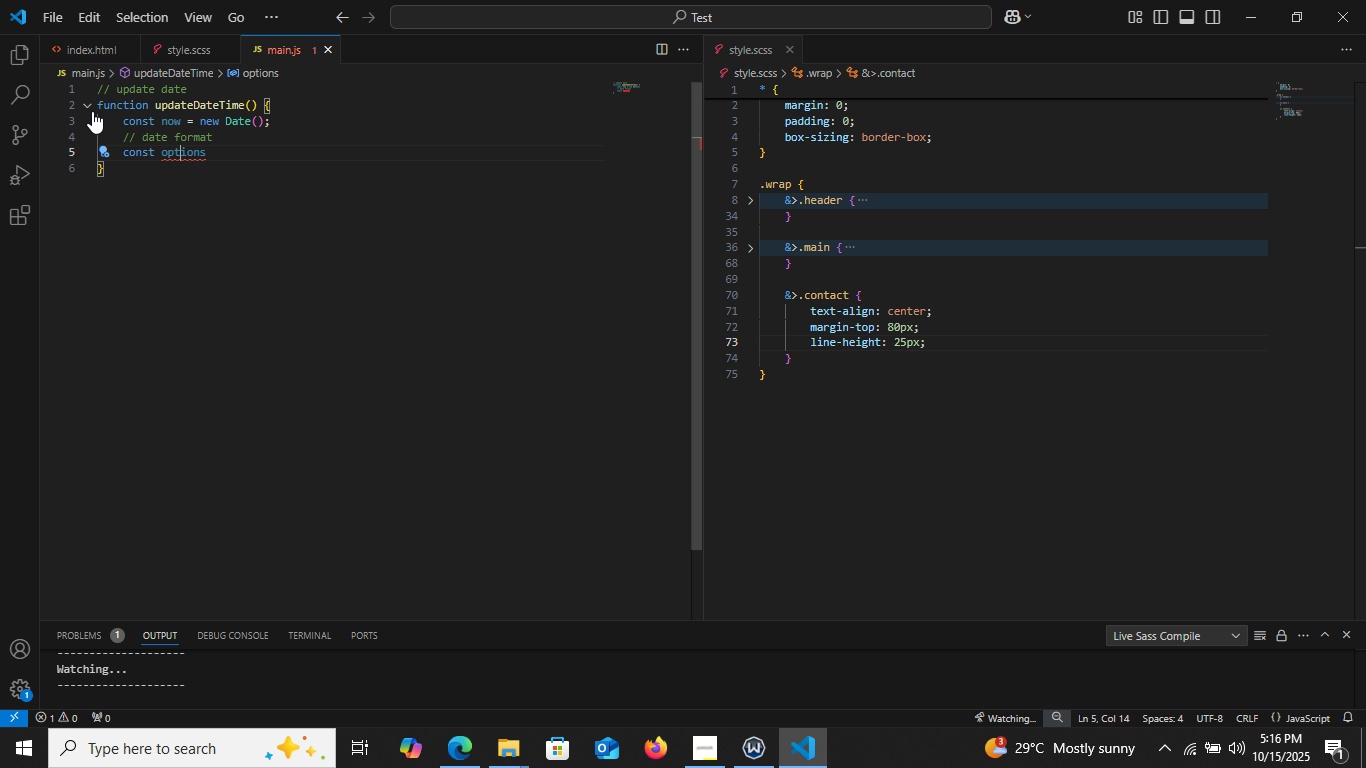 
key(ArrowRight)
 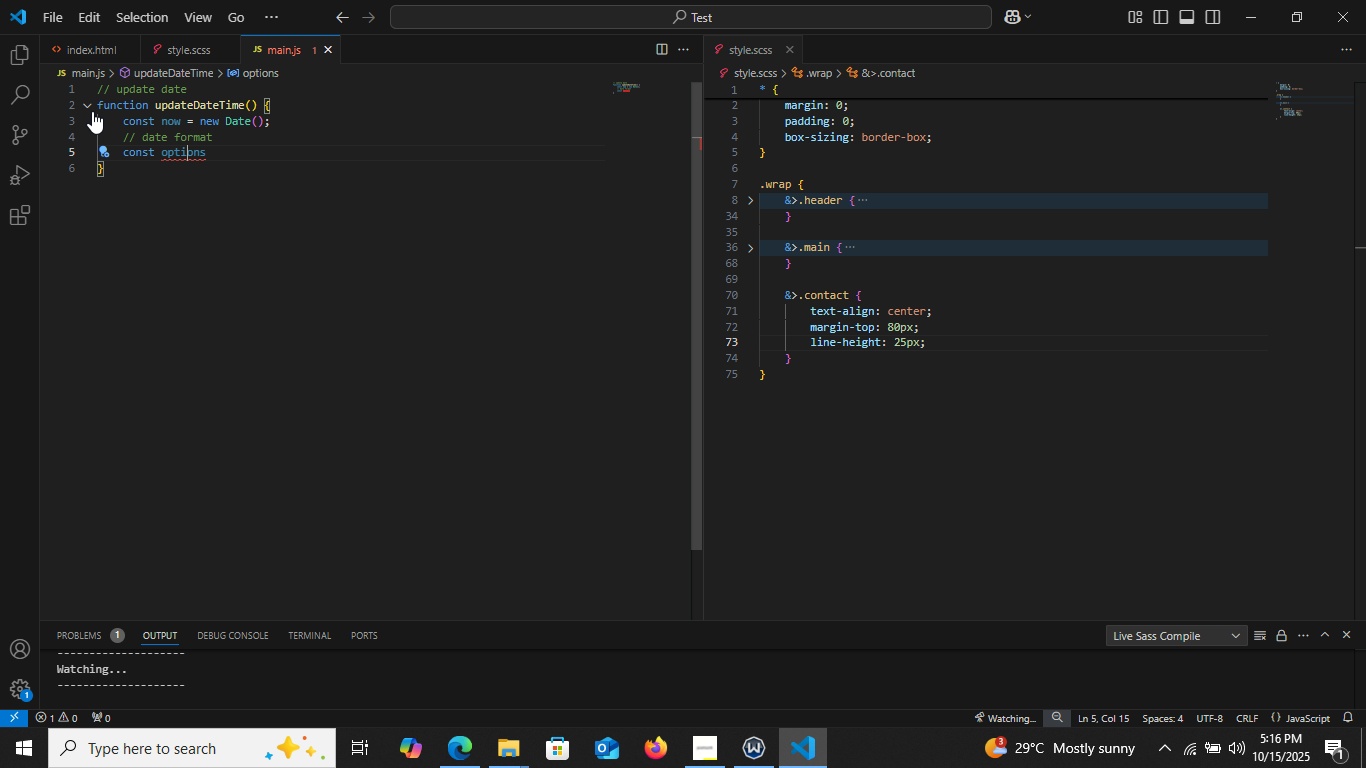 
key(ArrowRight)
 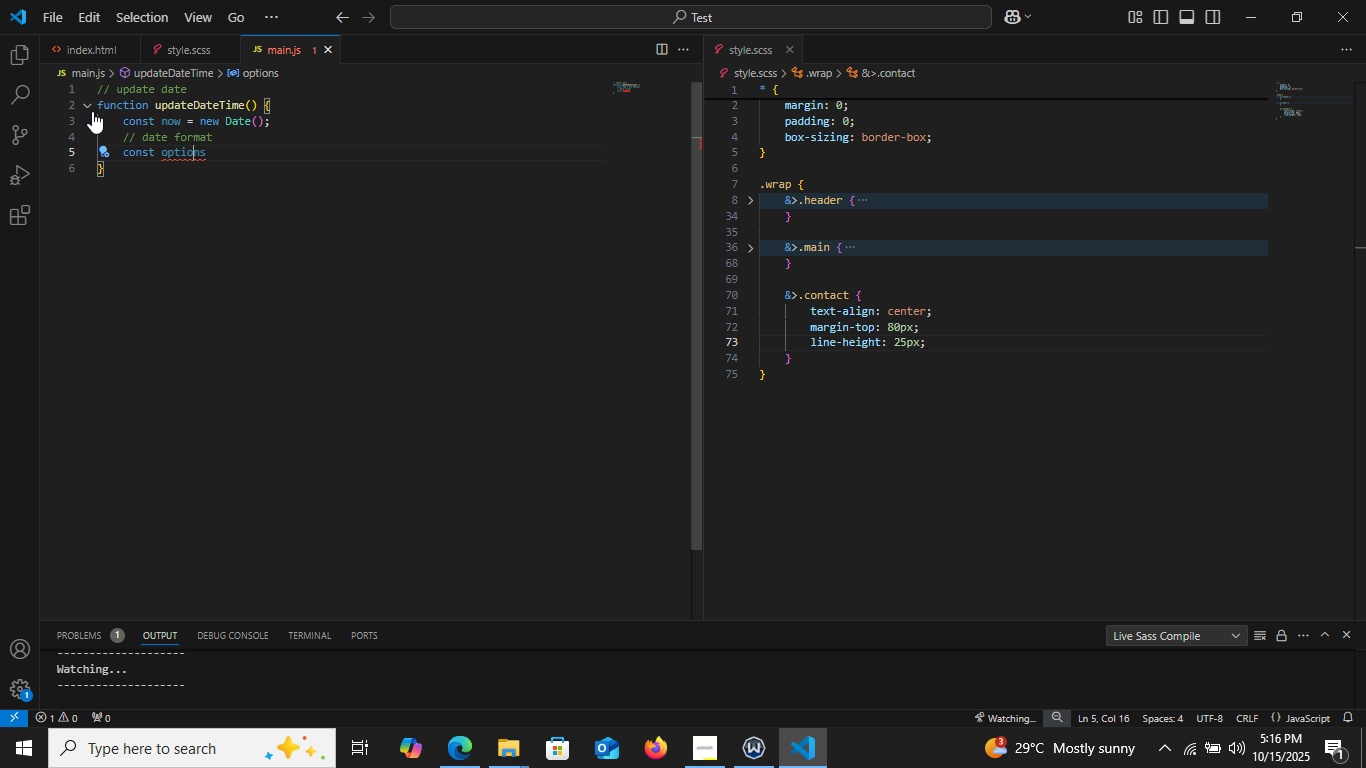 
key(ArrowRight)
 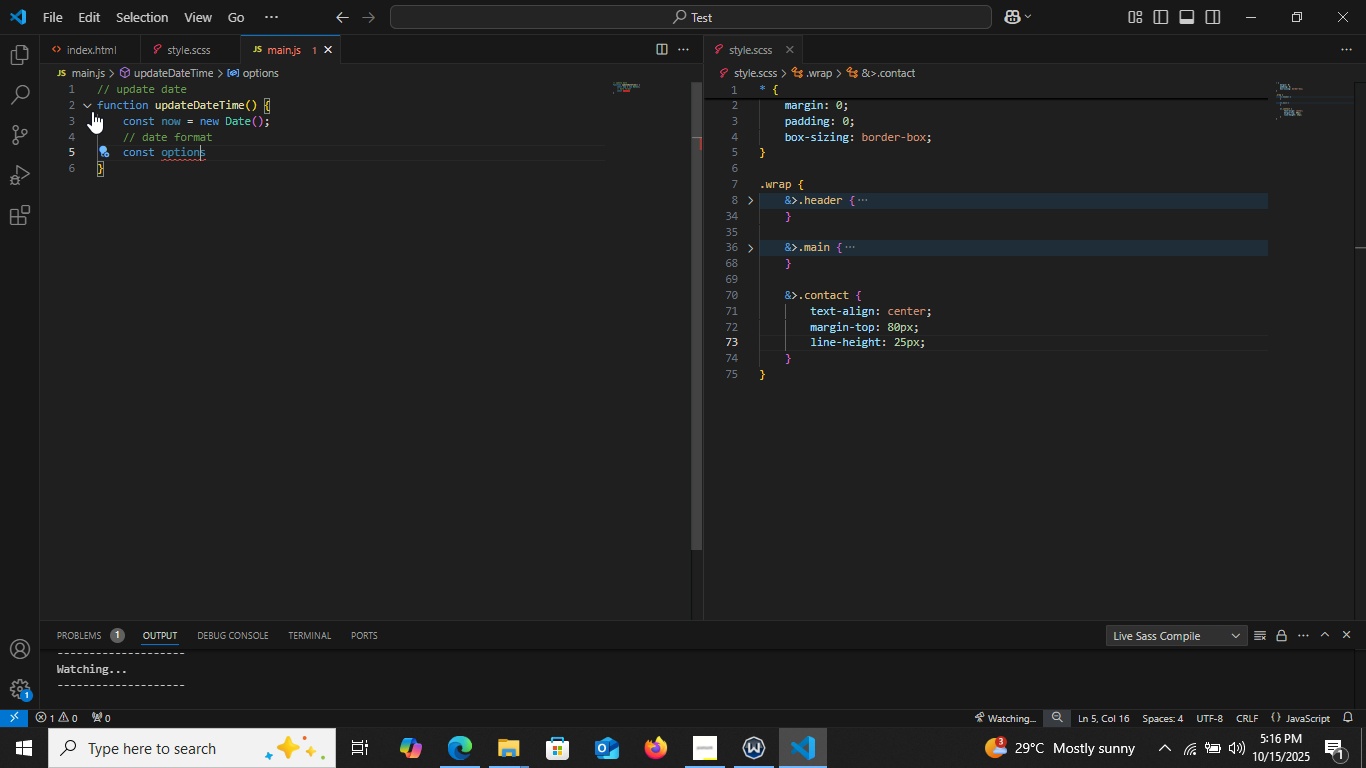 
key(ArrowRight)
 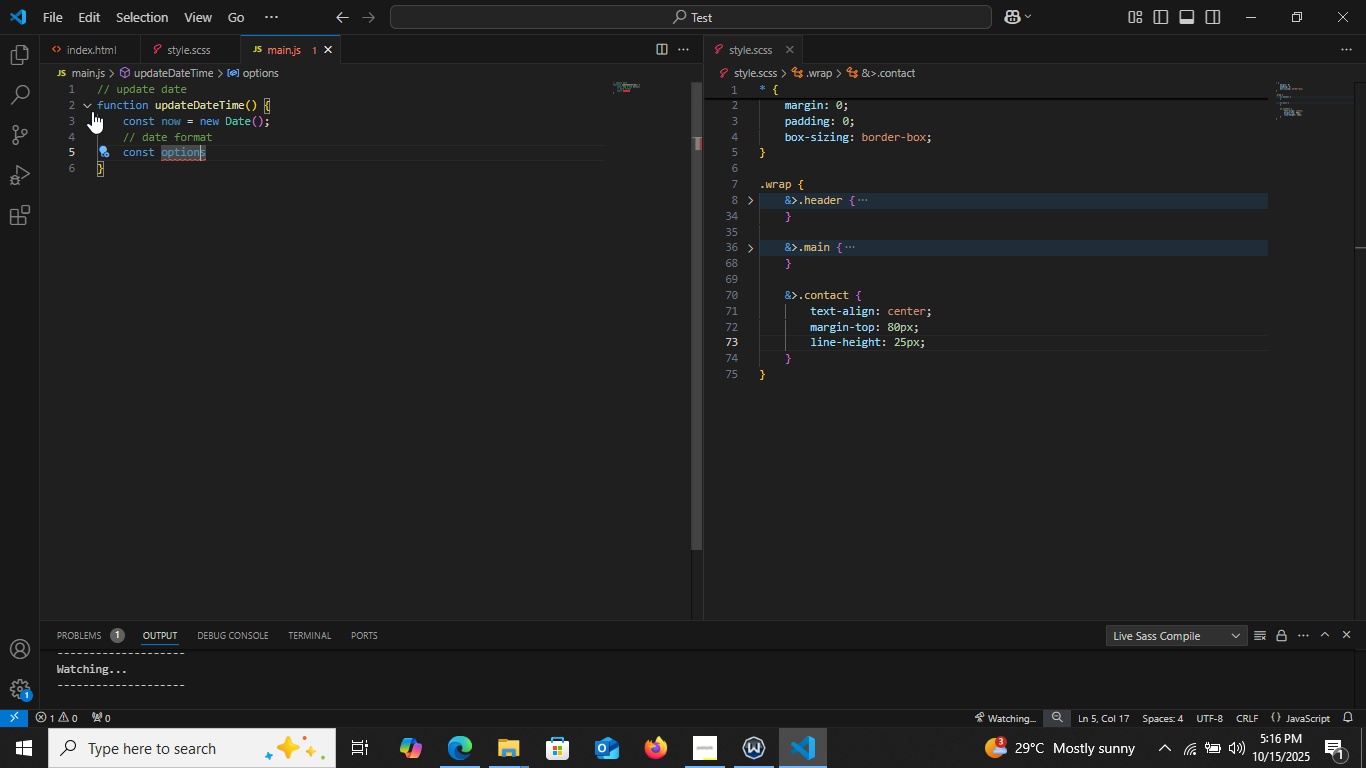 
key(ArrowRight)
 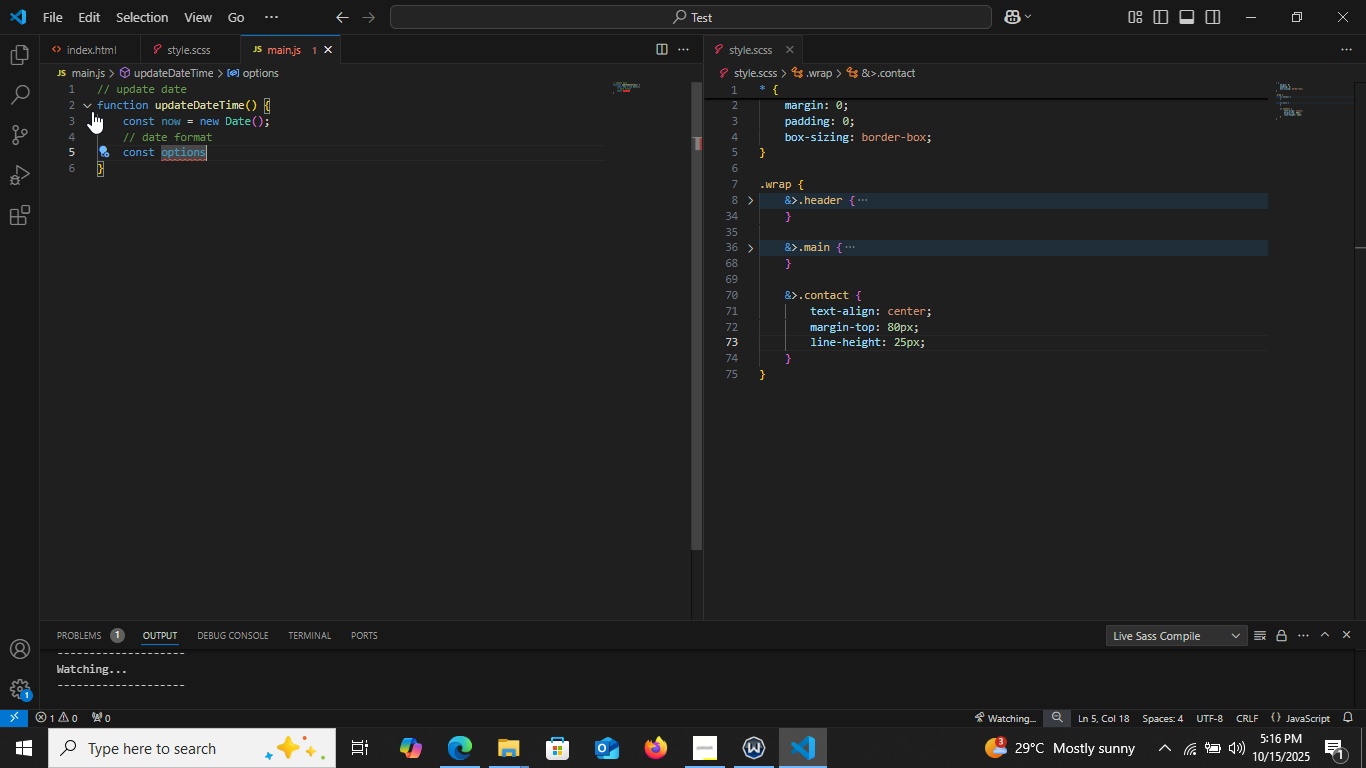 
key(Space)
 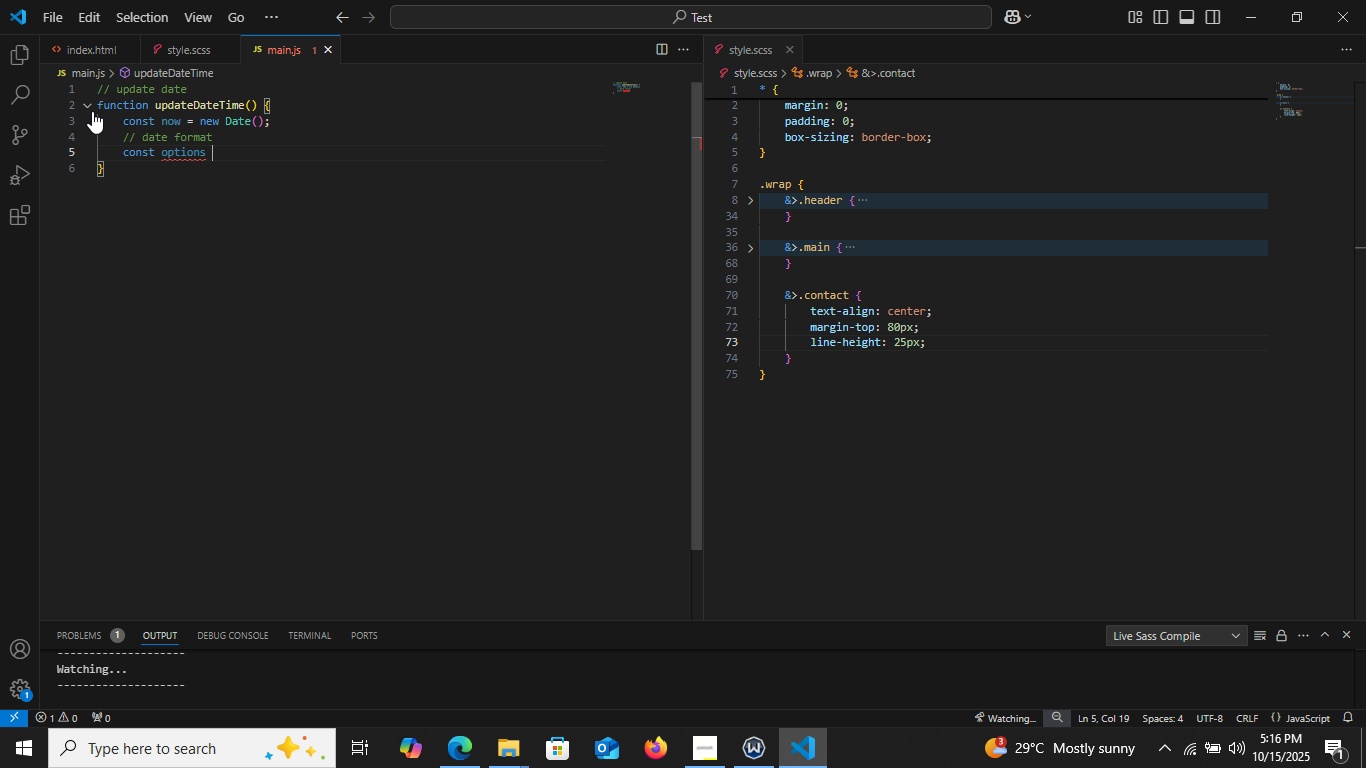 
key(Equal)
 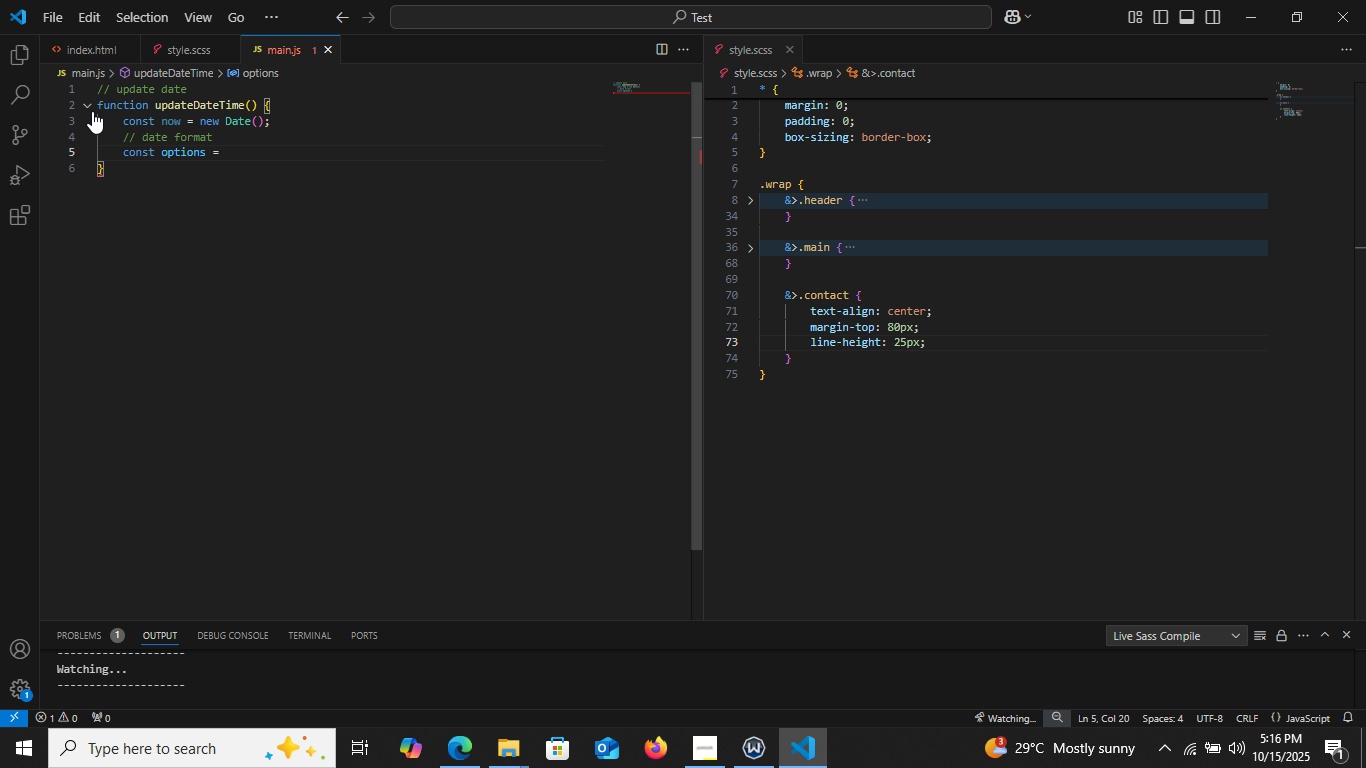 
key(Space)
 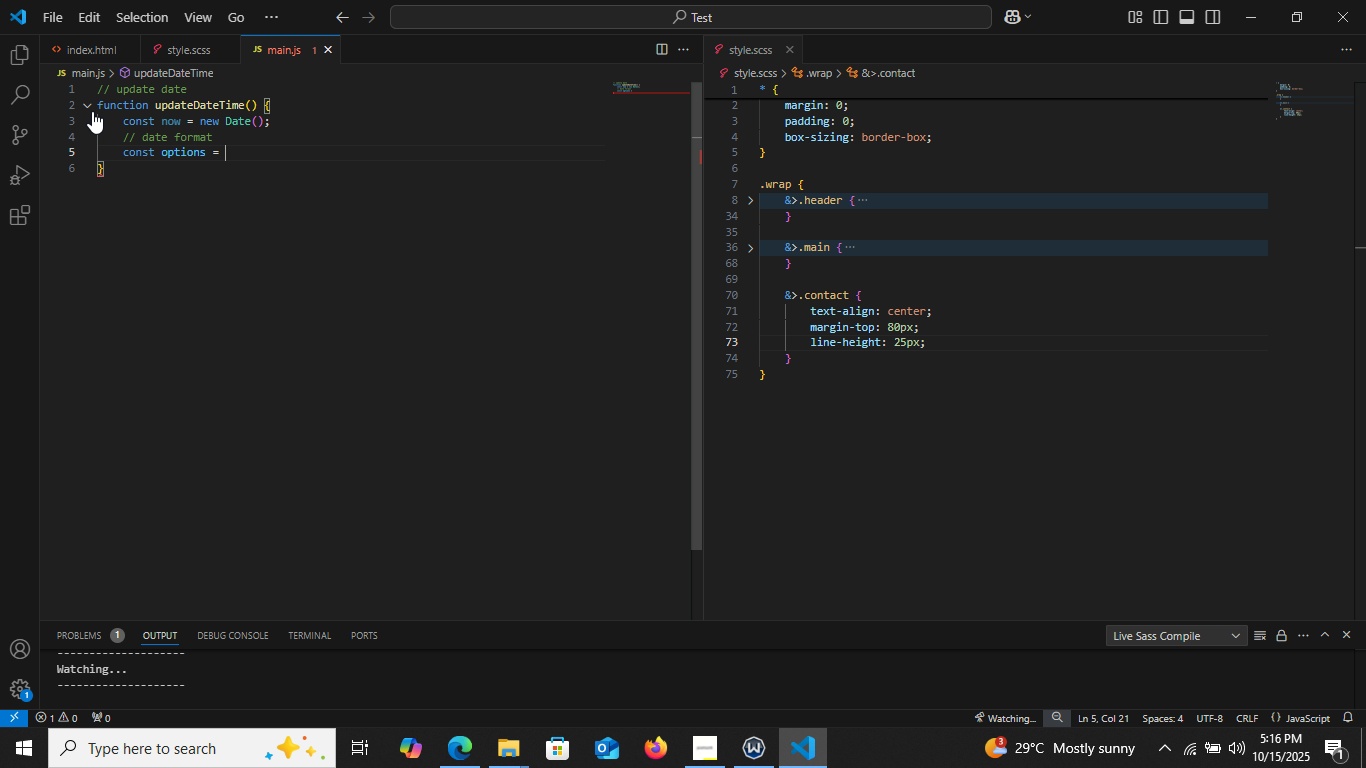 
hold_key(key=ShiftLeft, duration=1.5)
 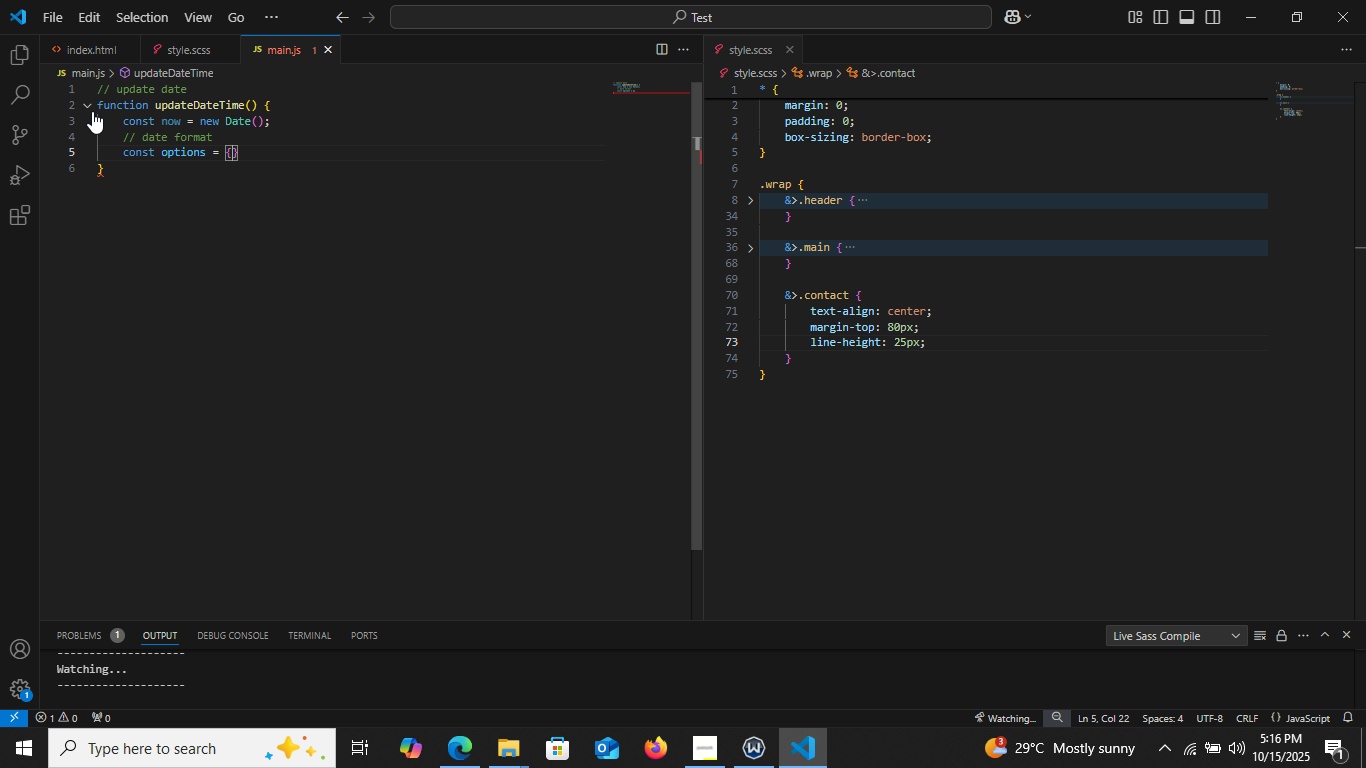 
key(Shift+BracketLeft)
 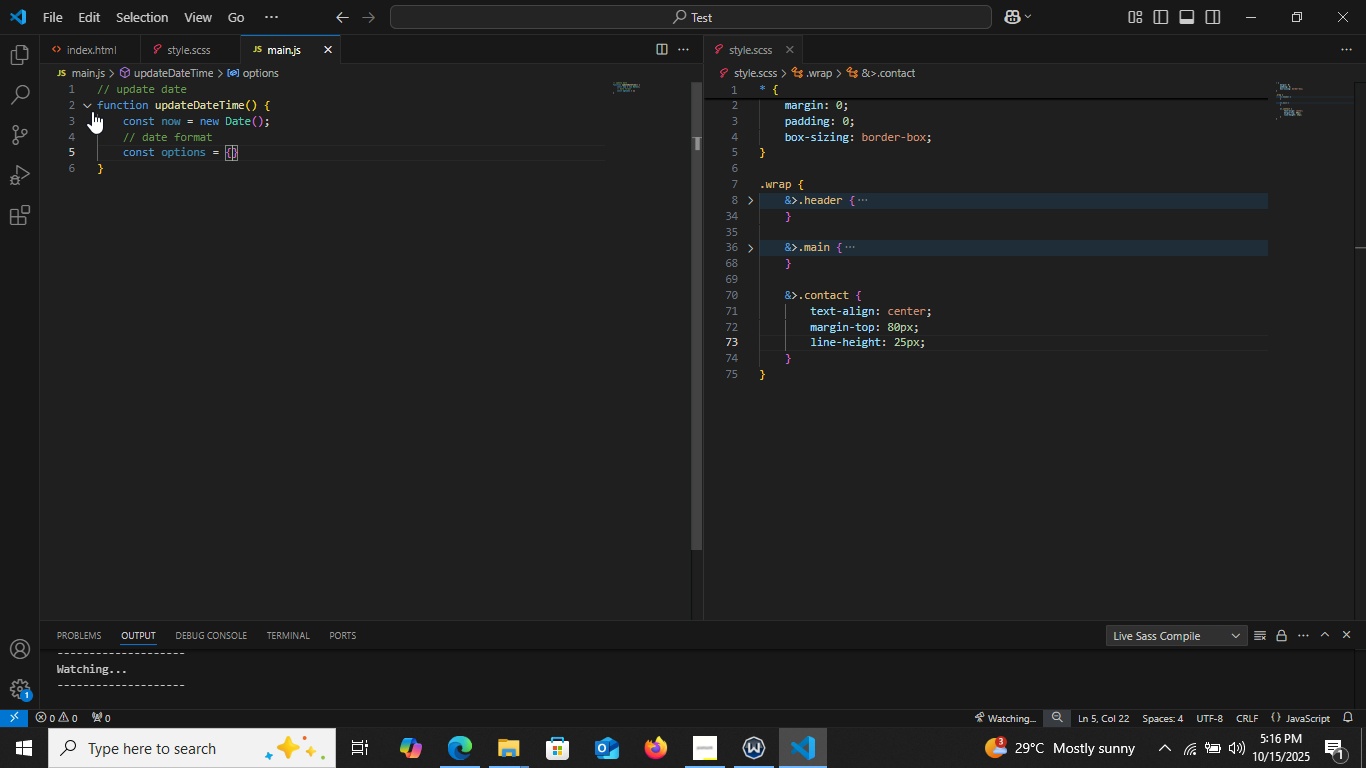 
key(Enter)
 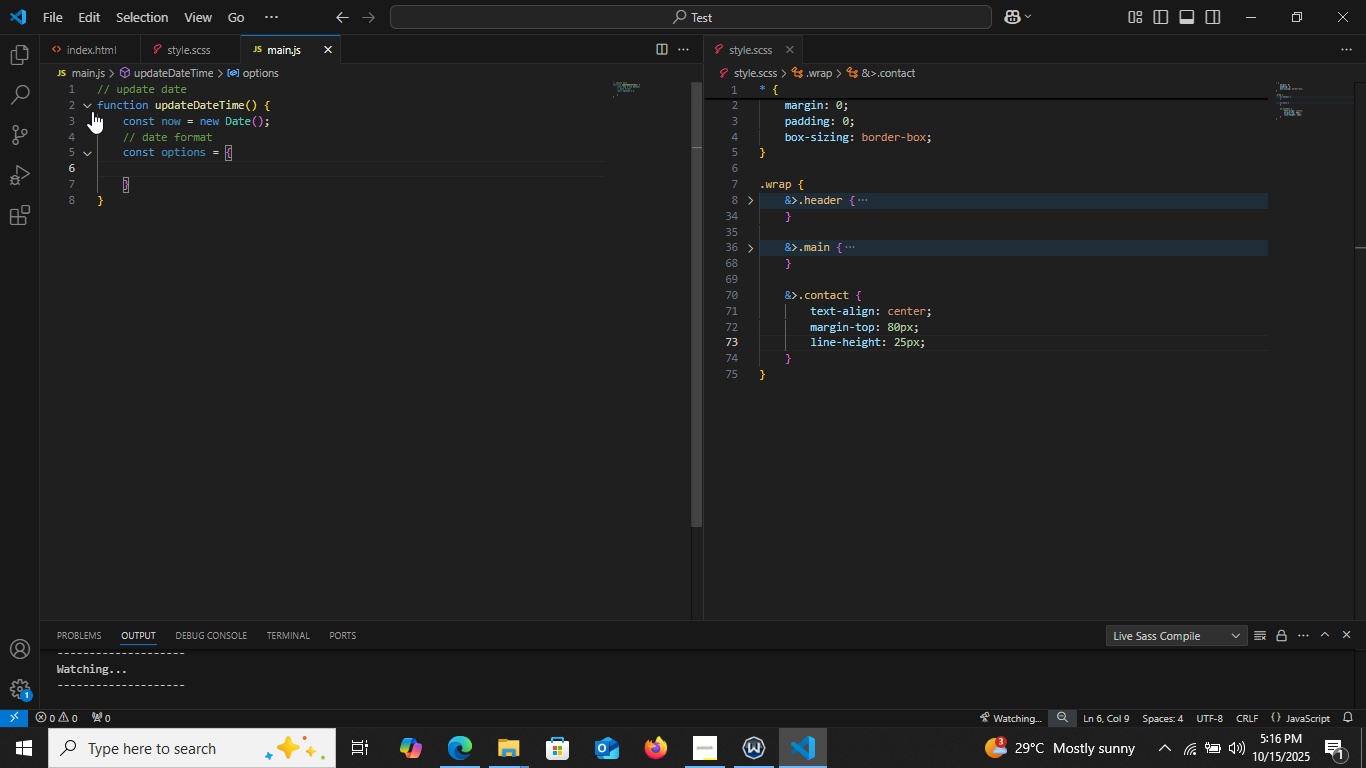 
type(weekday: 'long)
 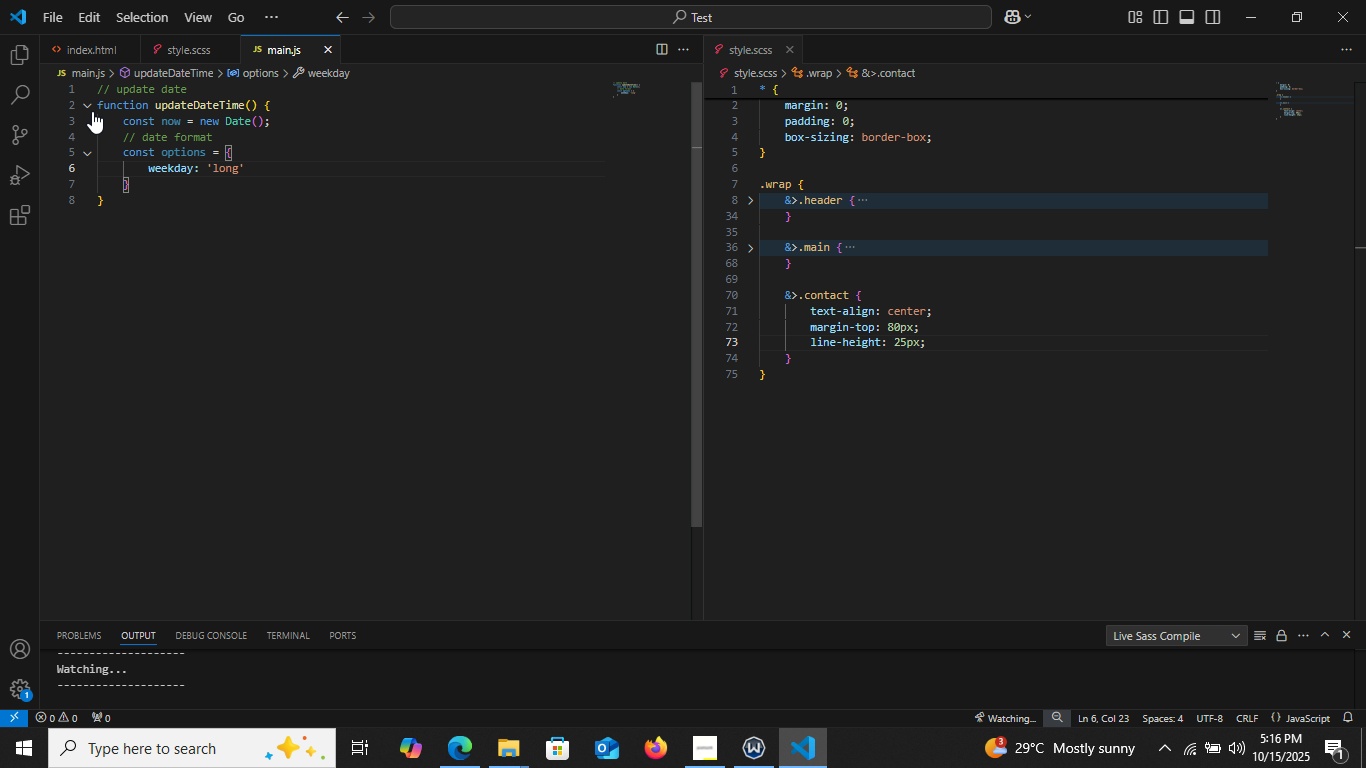 
key(Comma)
 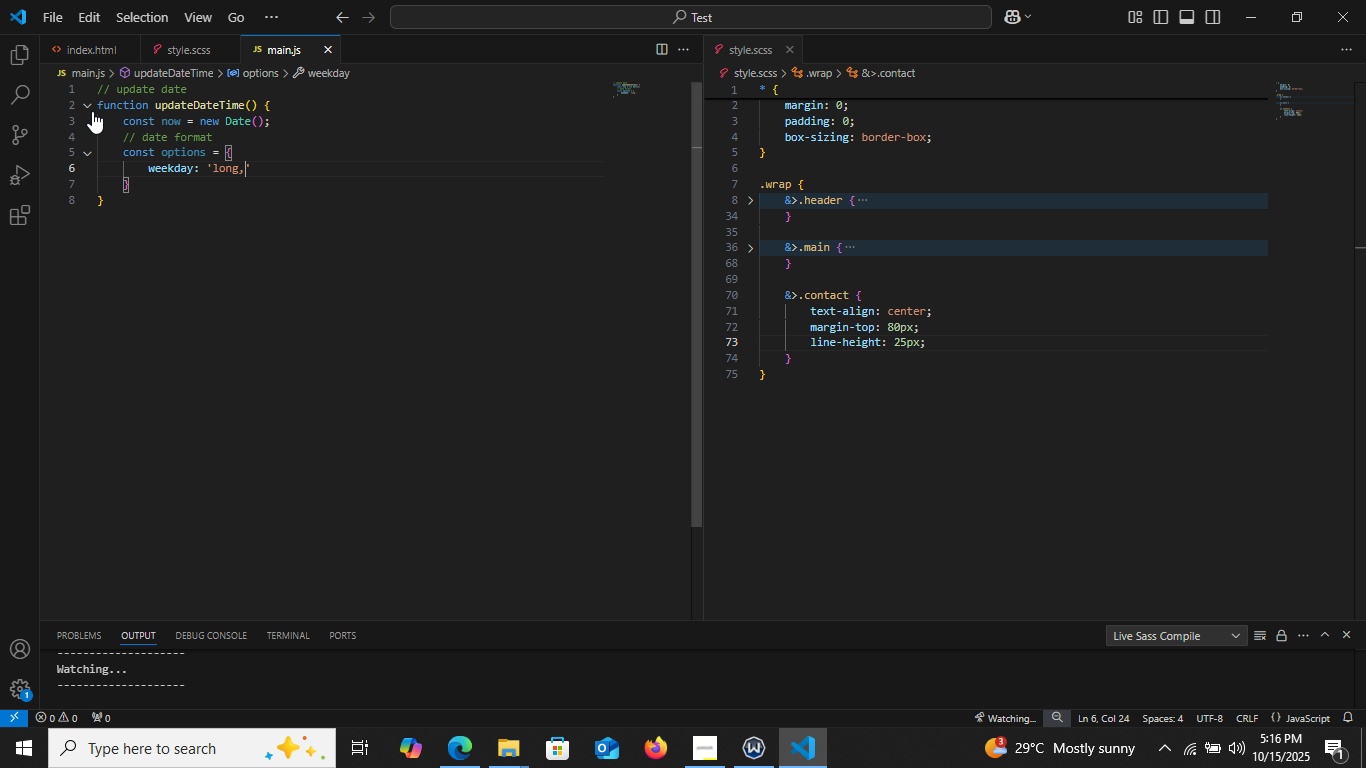 
key(Backslash)
 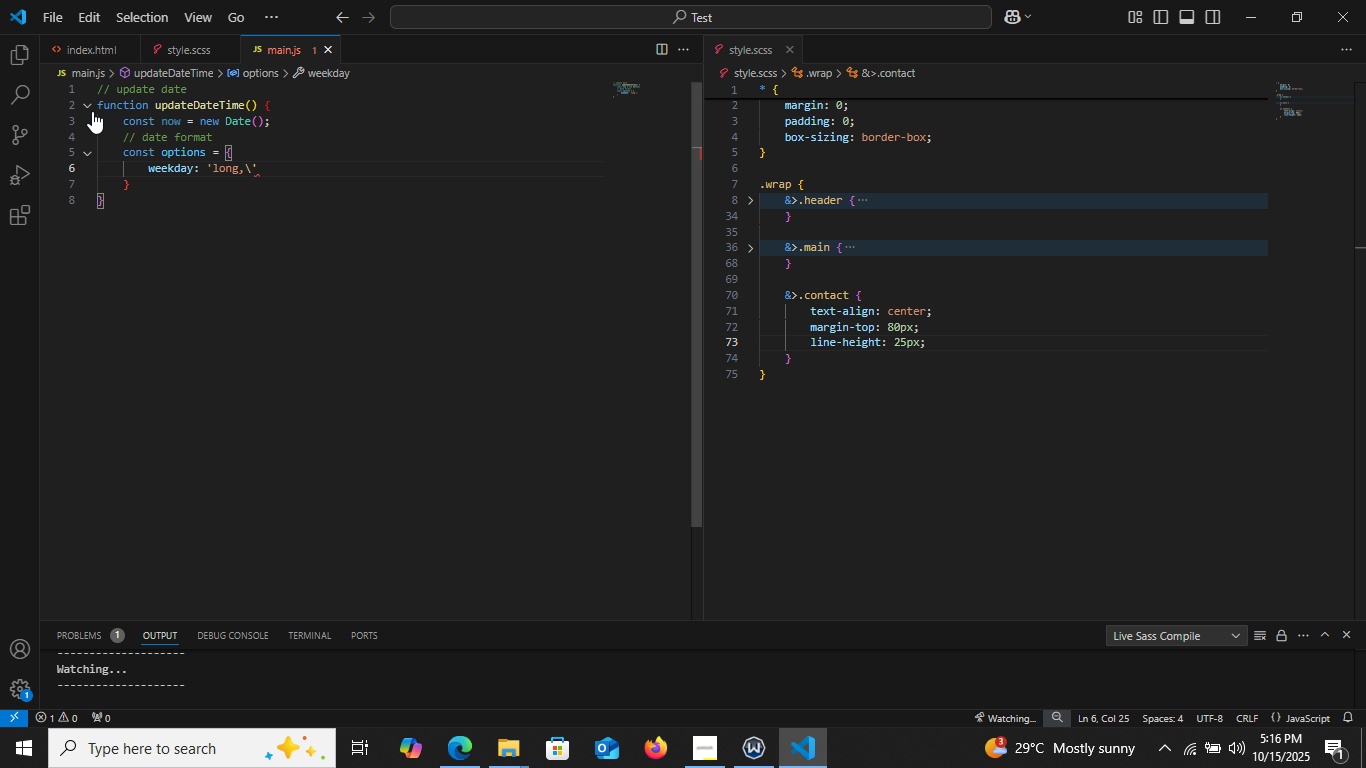 
key(ArrowRight)
 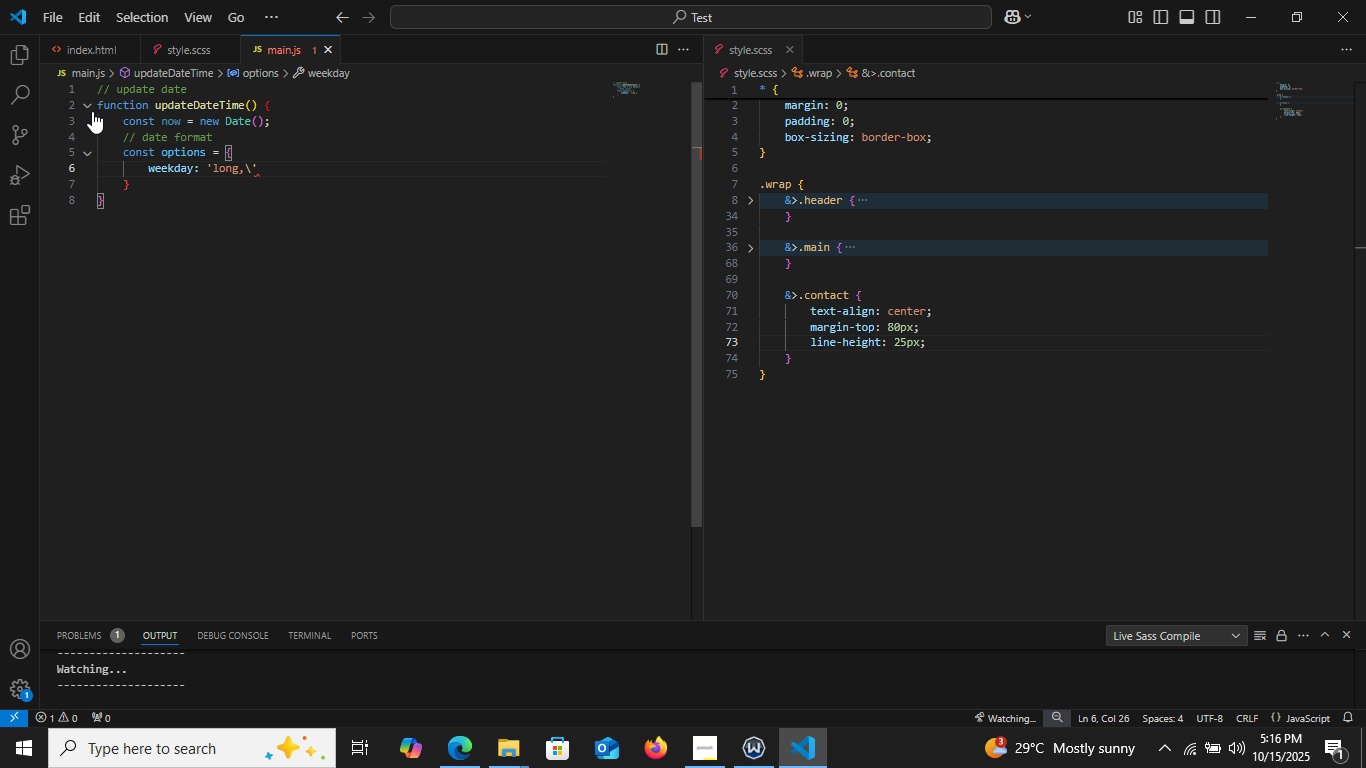 
key(Comma)
 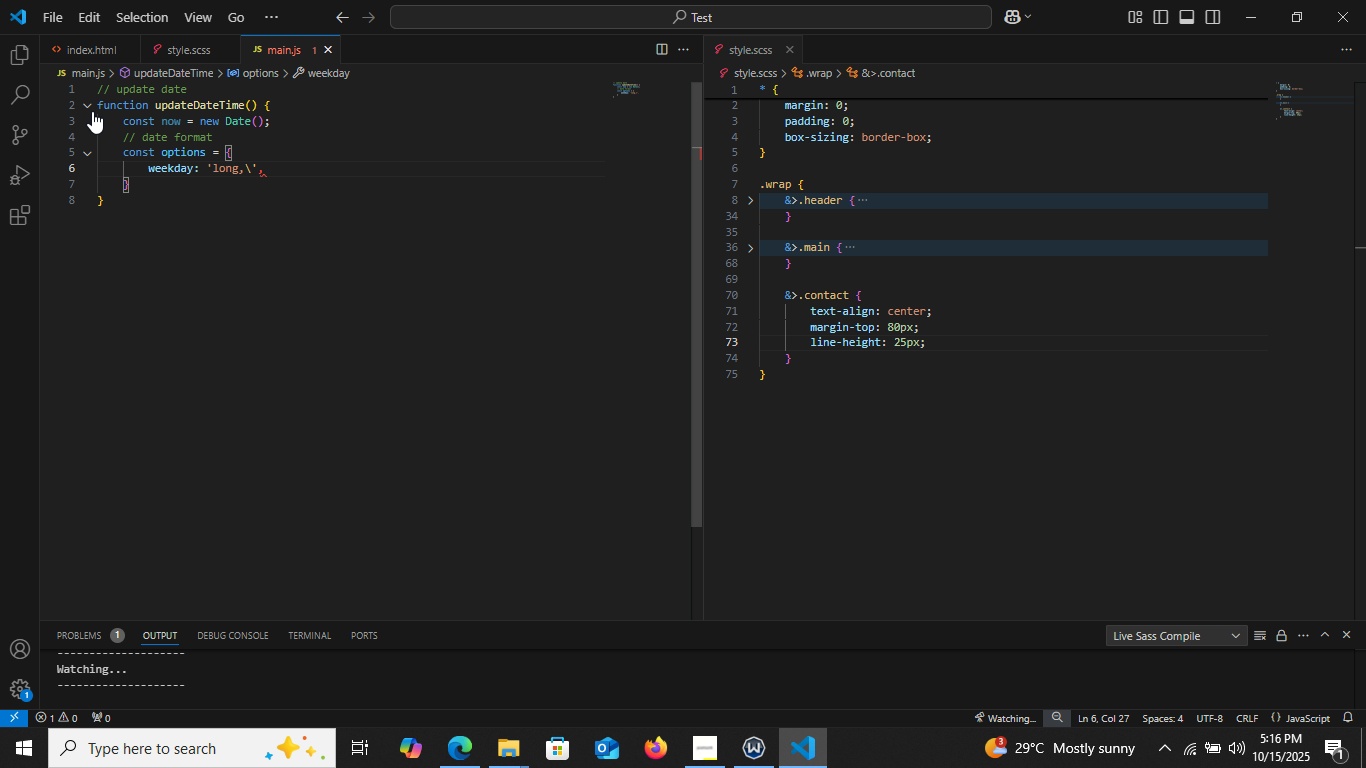 
key(ArrowLeft)
 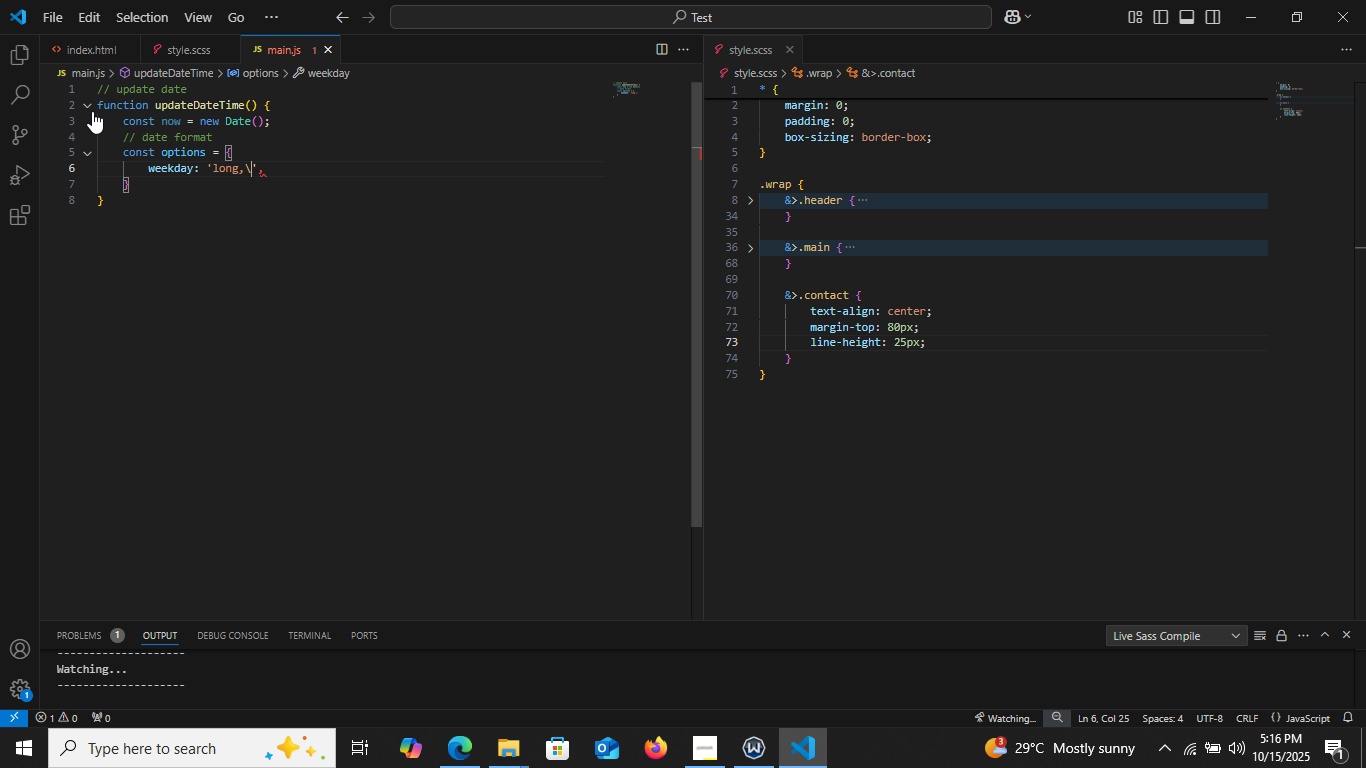 
key(ArrowLeft)
 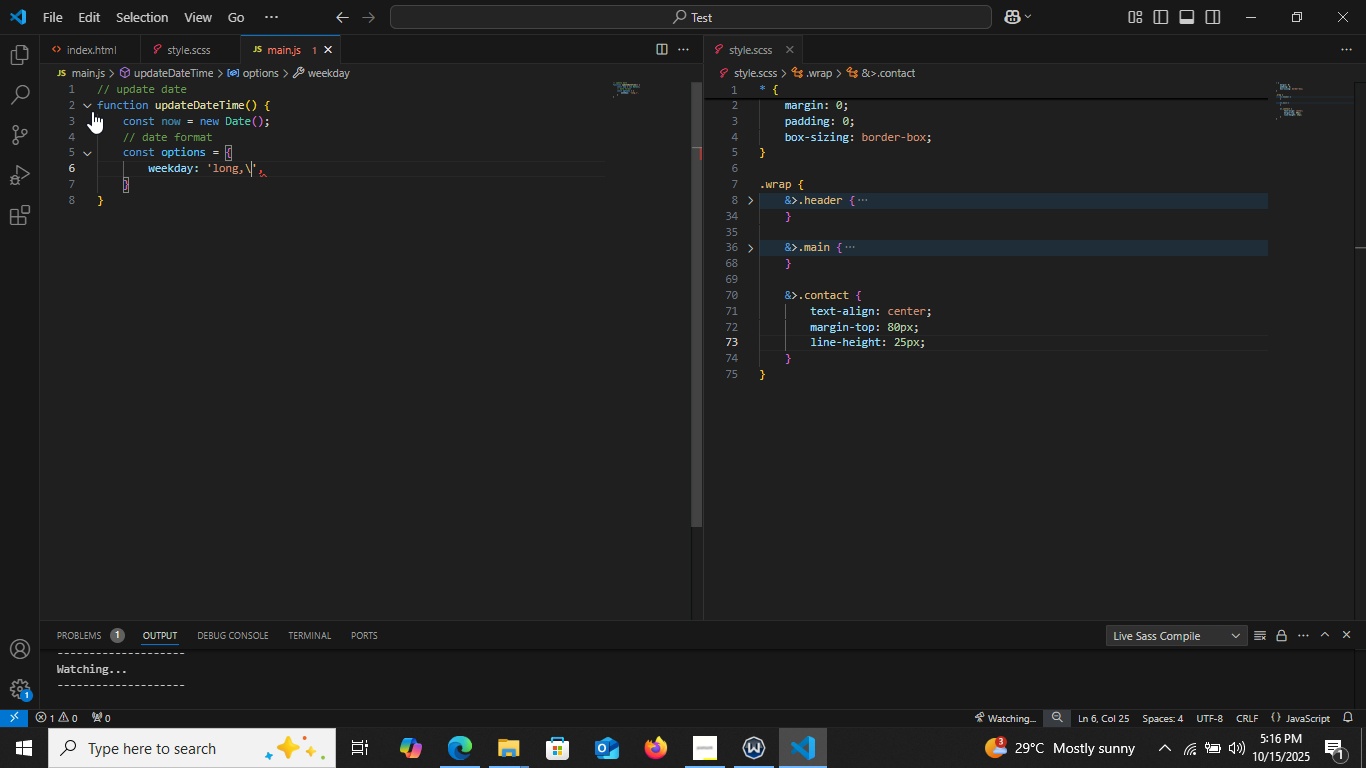 
key(Backspace)
 